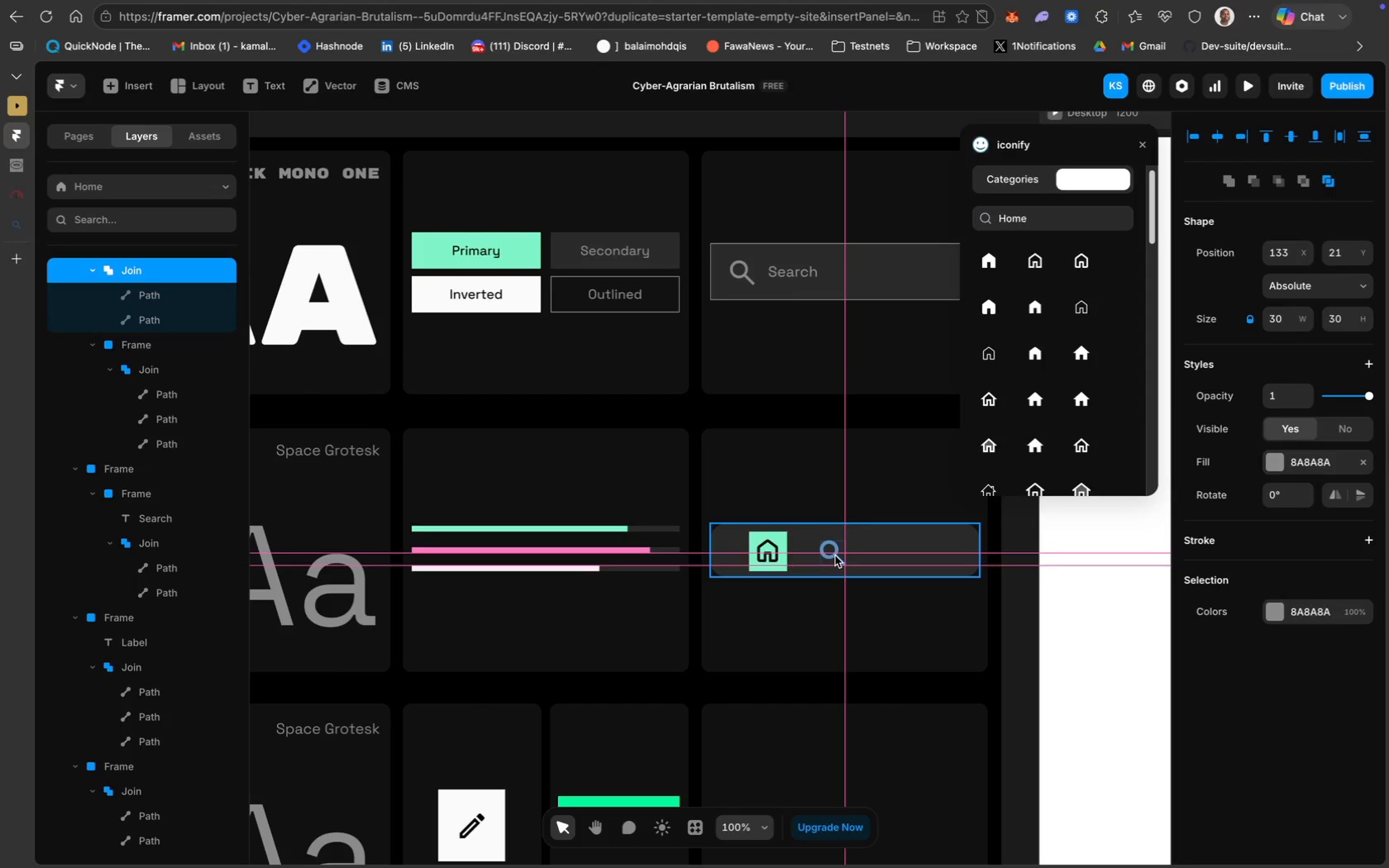 
wait(16.66)
 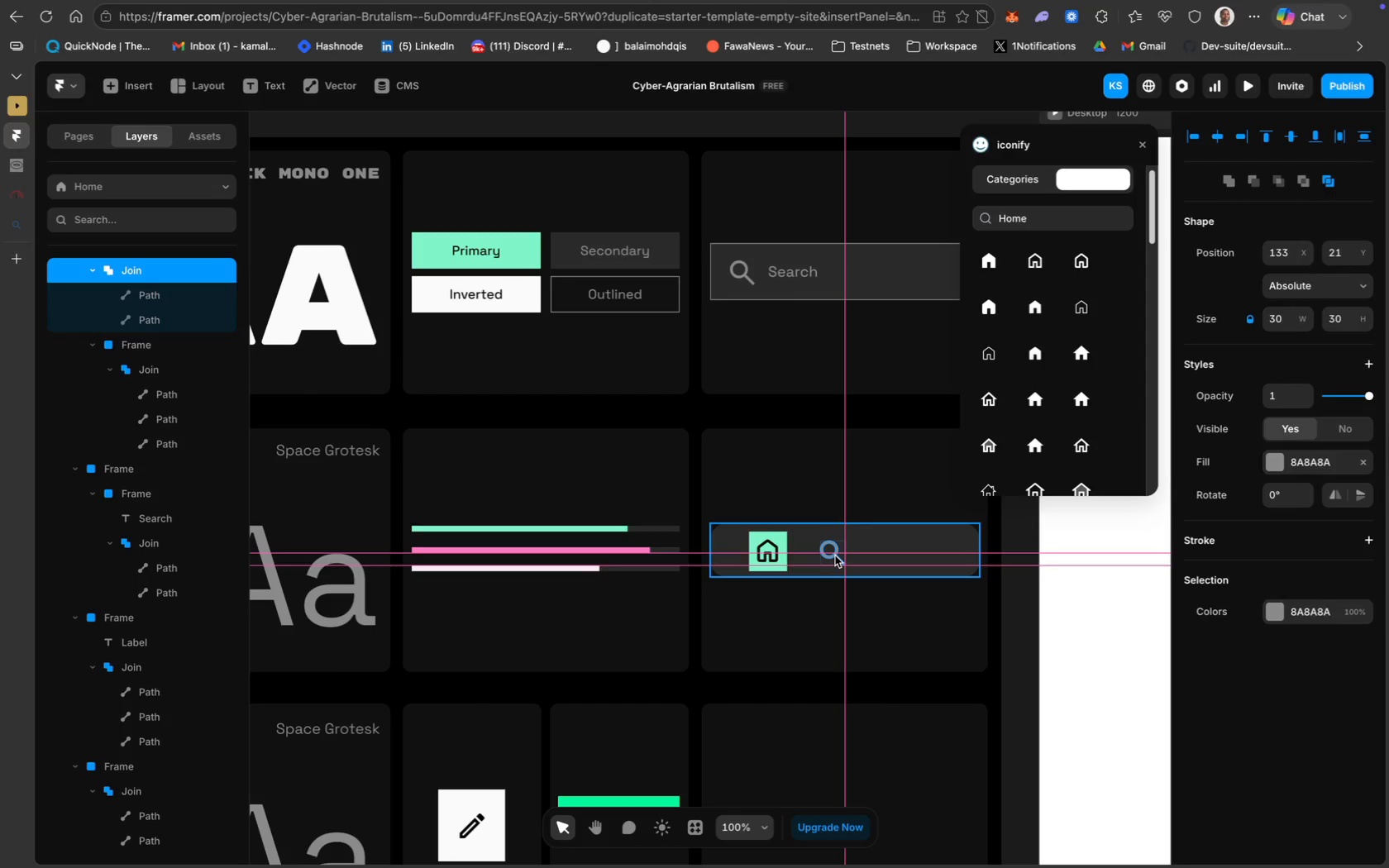 
key(Meta+CommandLeft)
 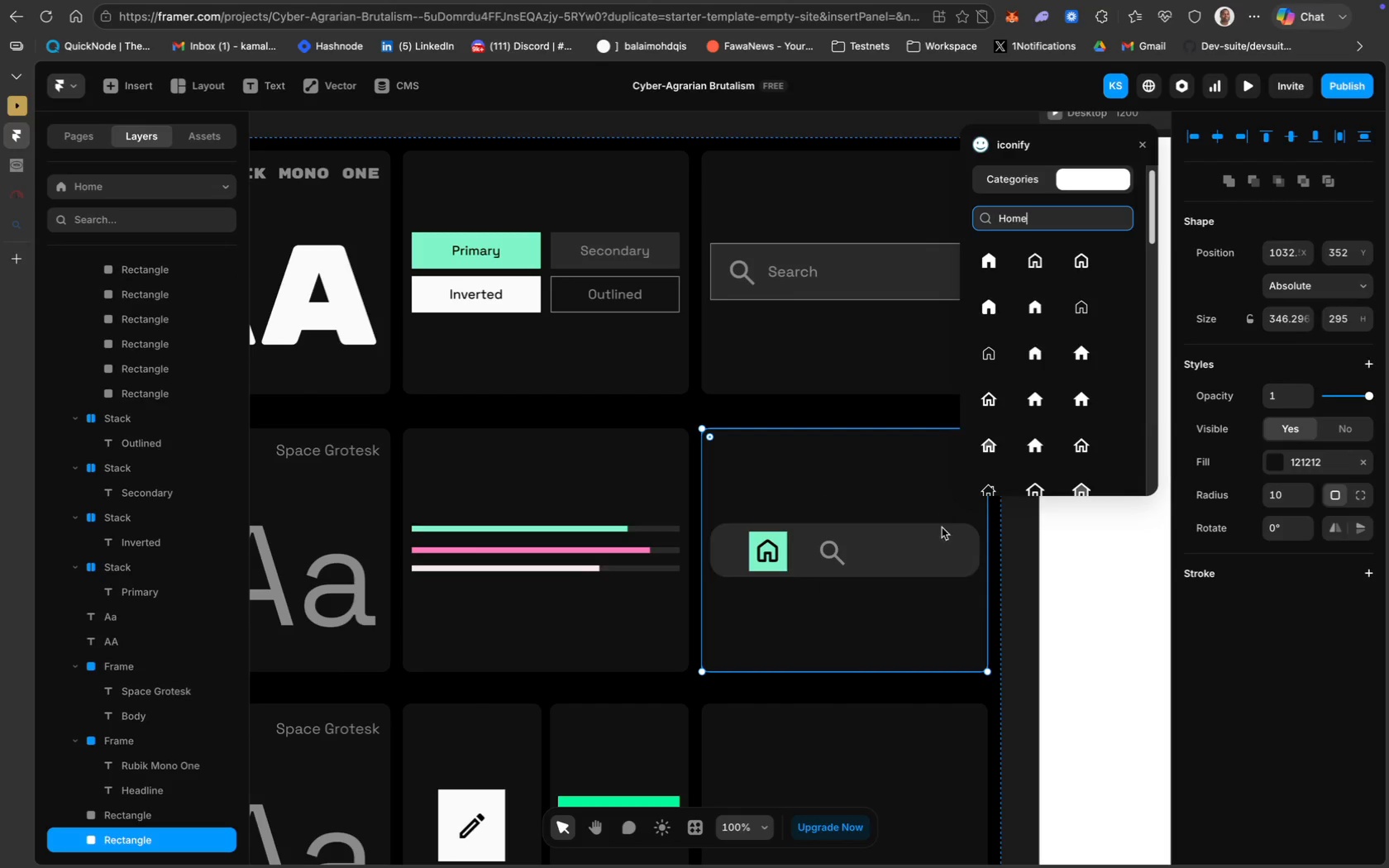 
left_click([933, 546])
 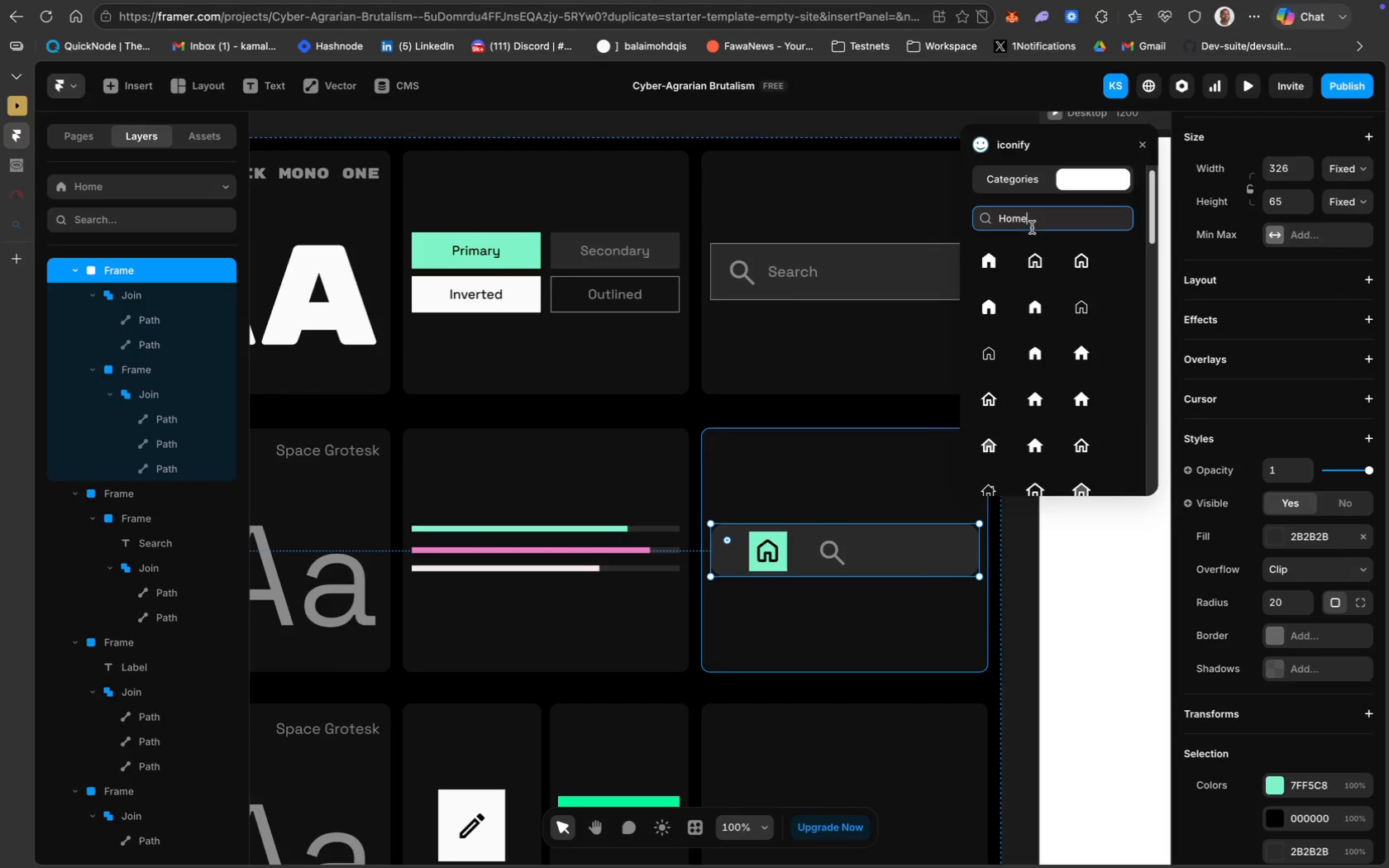 
key(Meta+CommandLeft)
 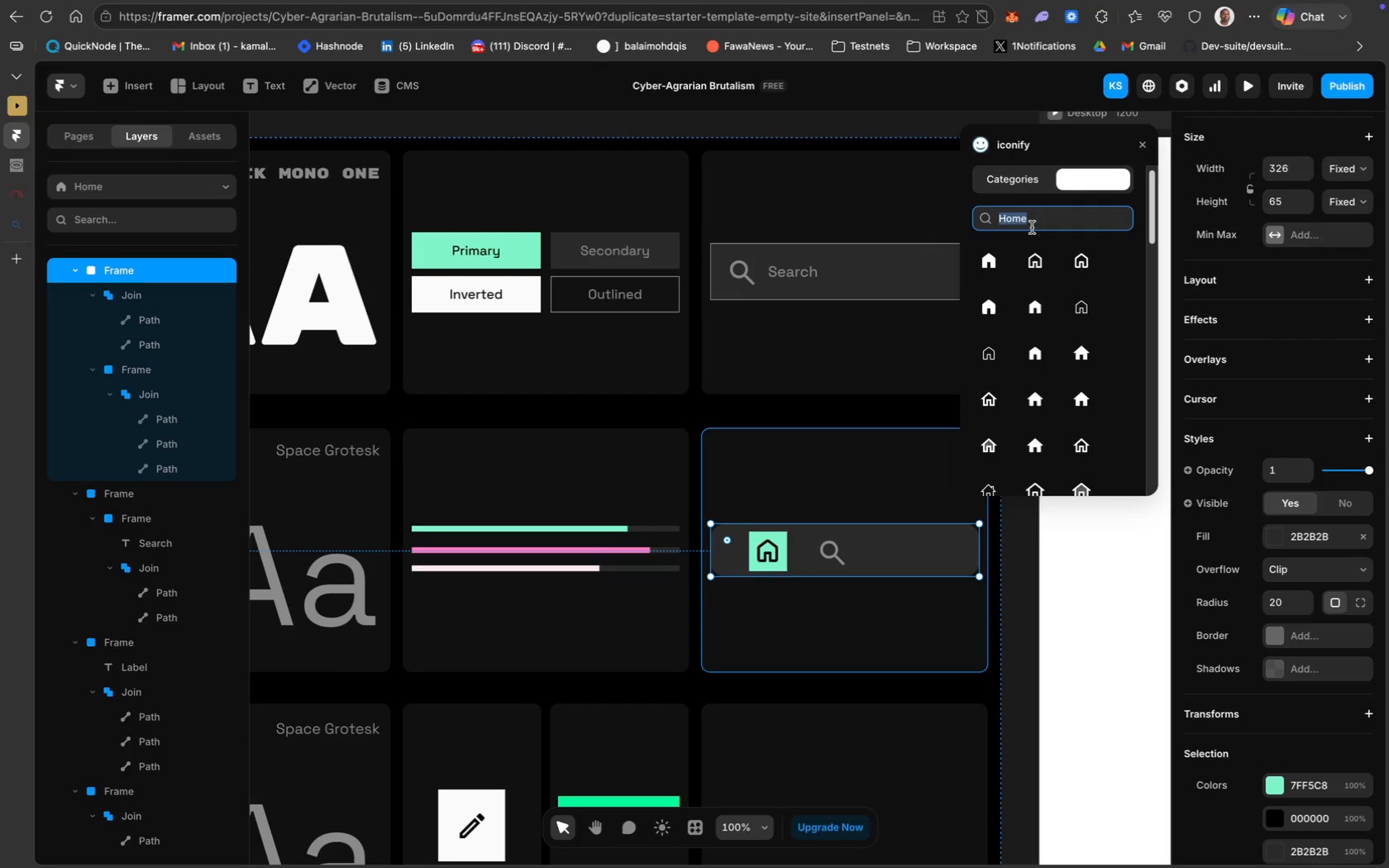 
key(Meta+A)
 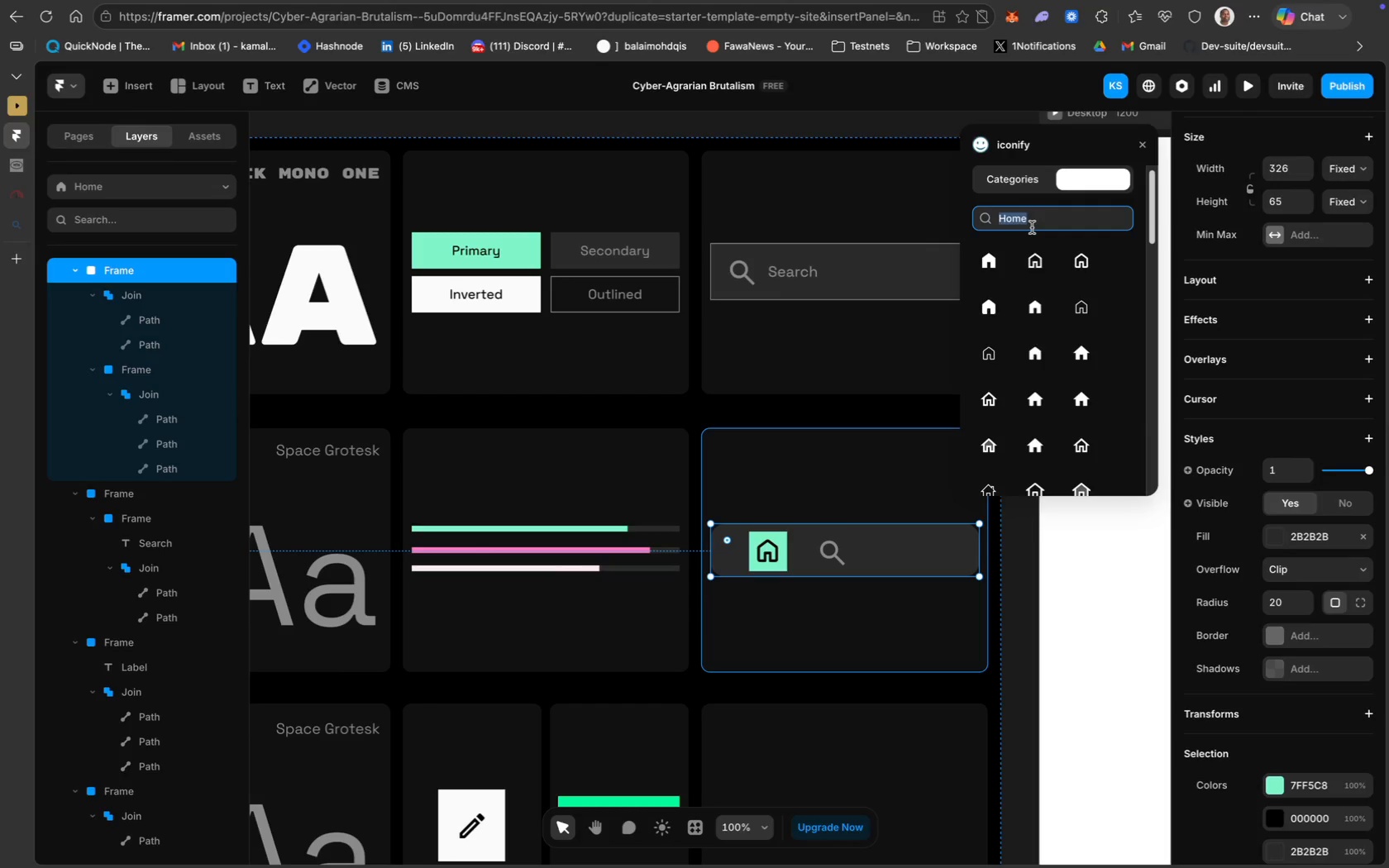 
type(people)
 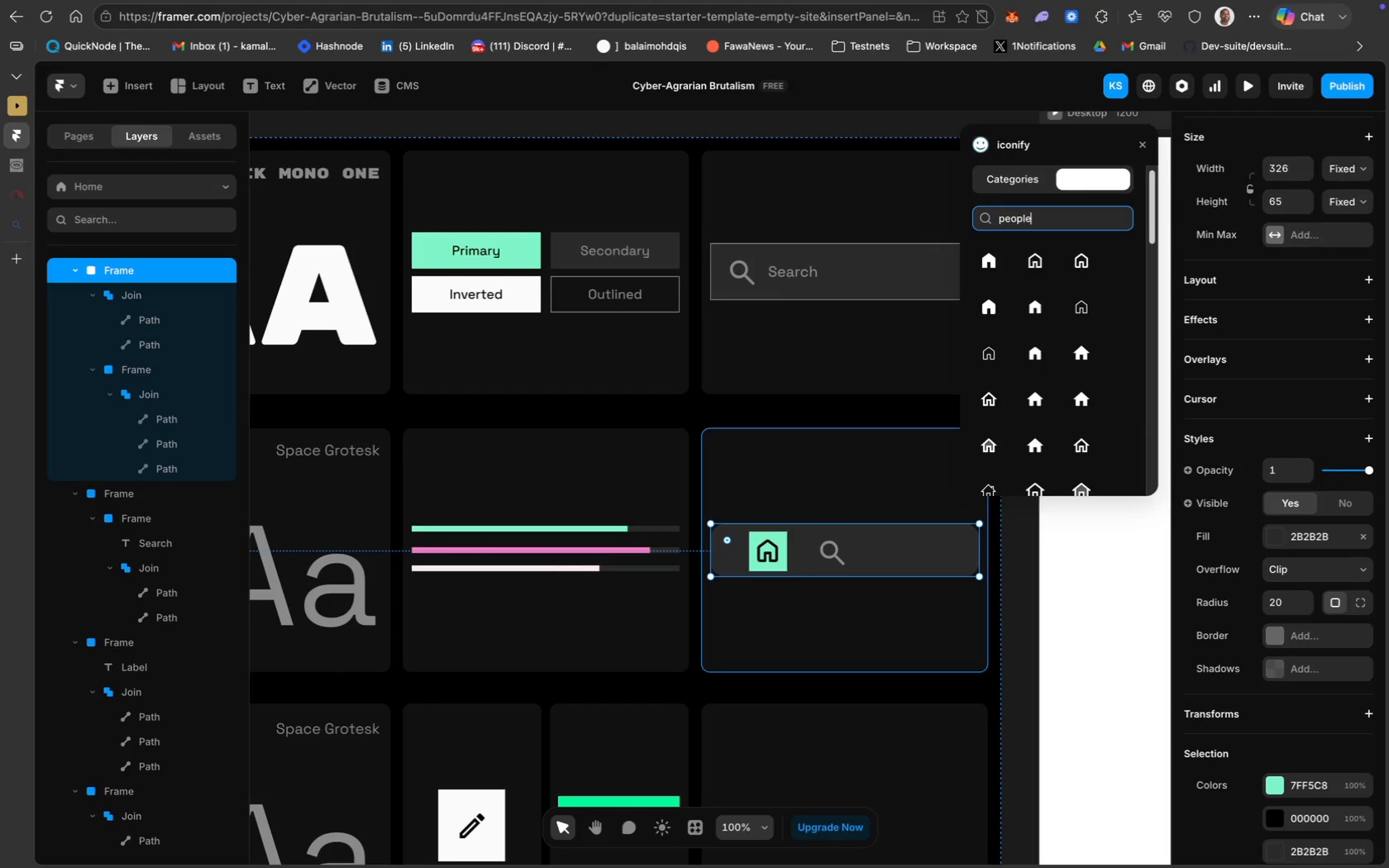 
key(Enter)
 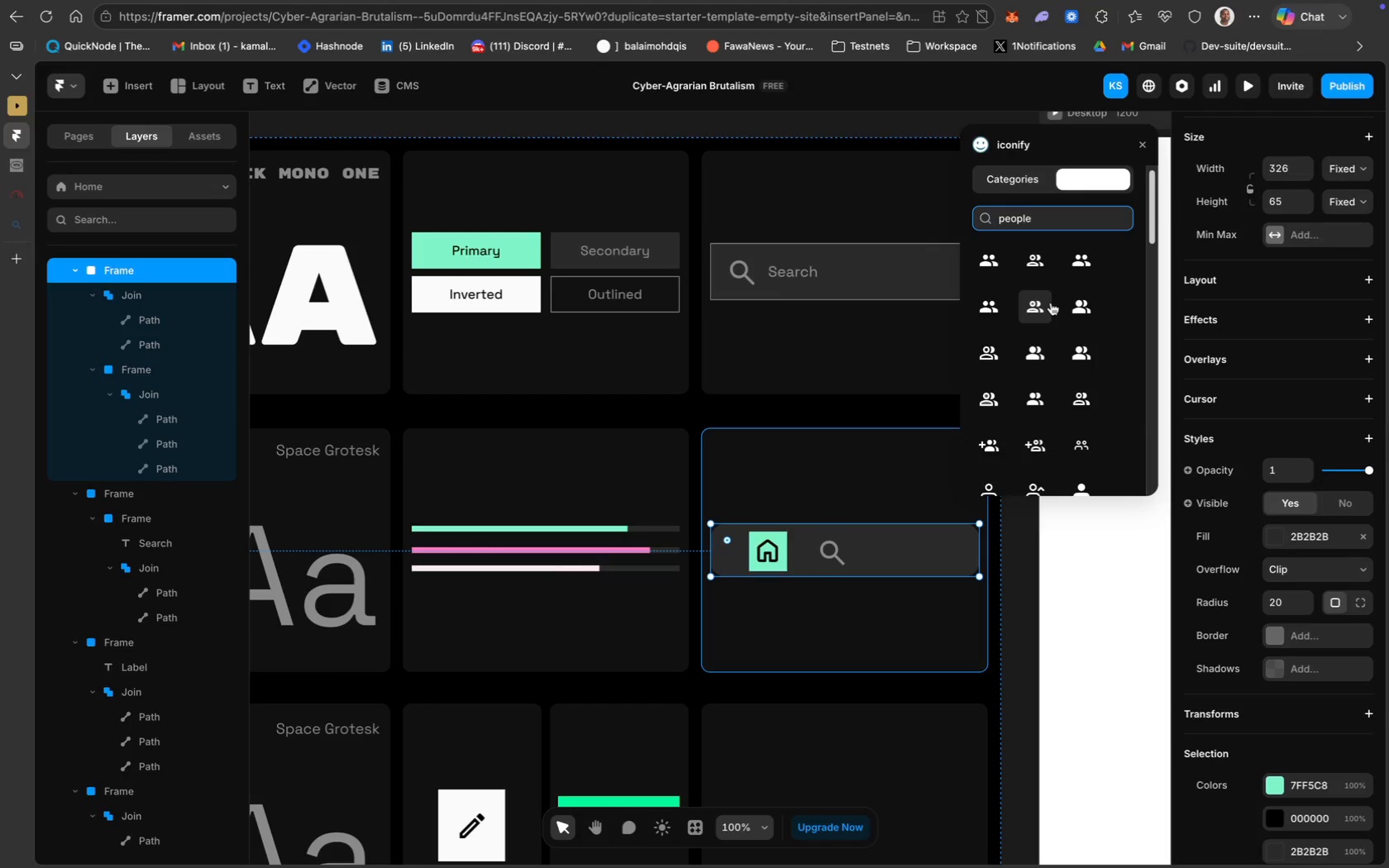 
scroll: coordinate [1043, 427], scroll_direction: down, amount: 22.0
 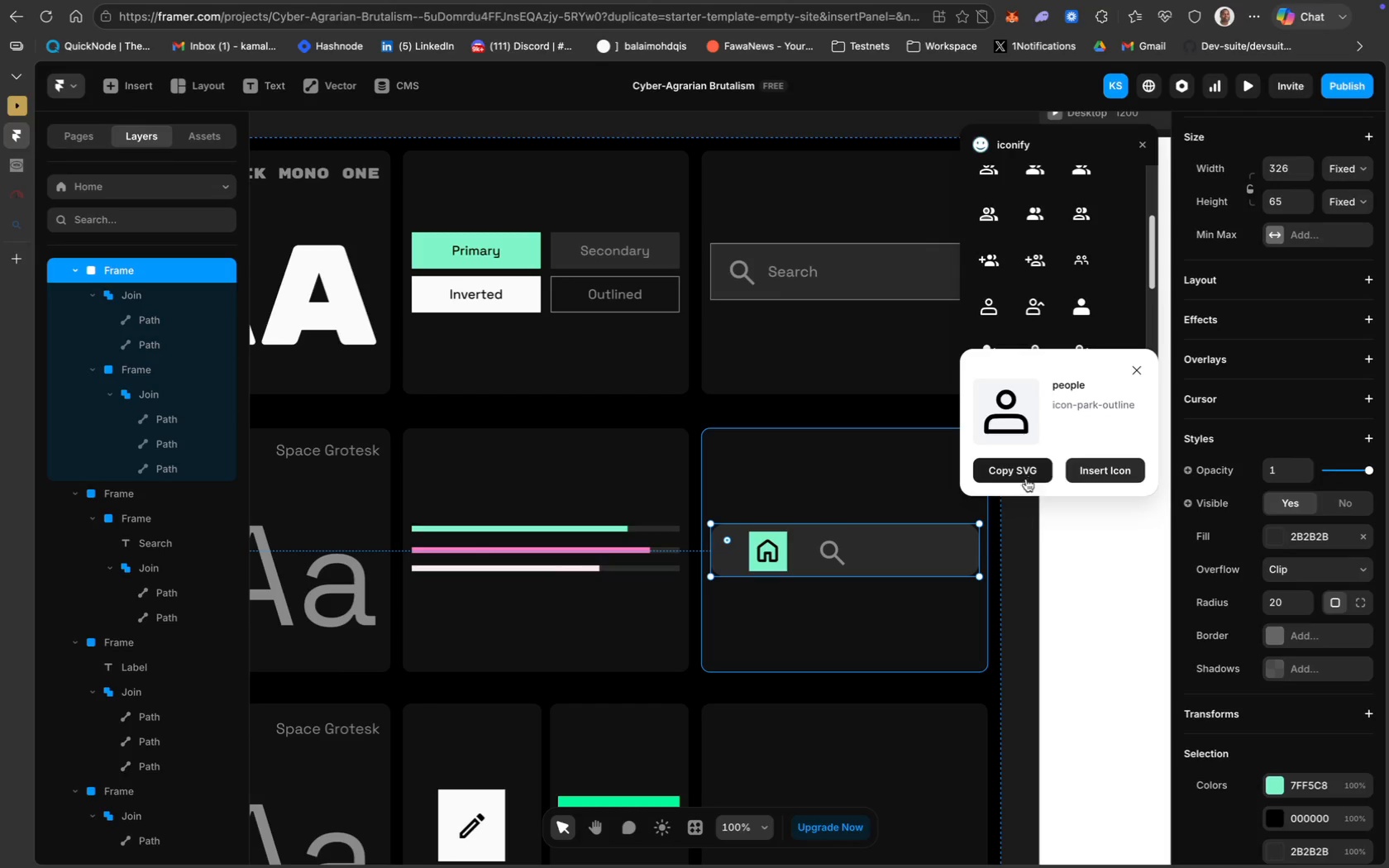 
left_click([1092, 470])
 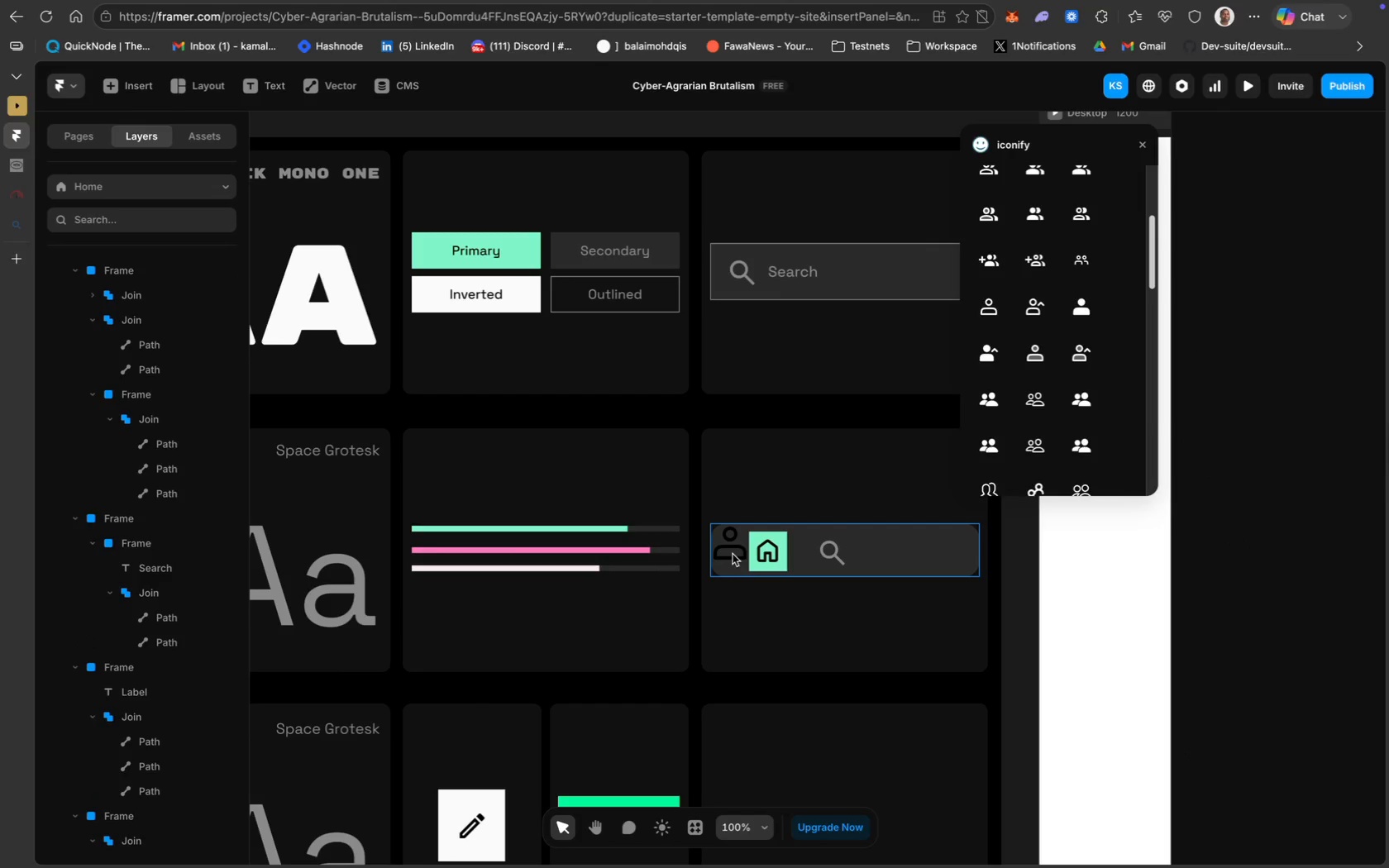 
wait(5.6)
 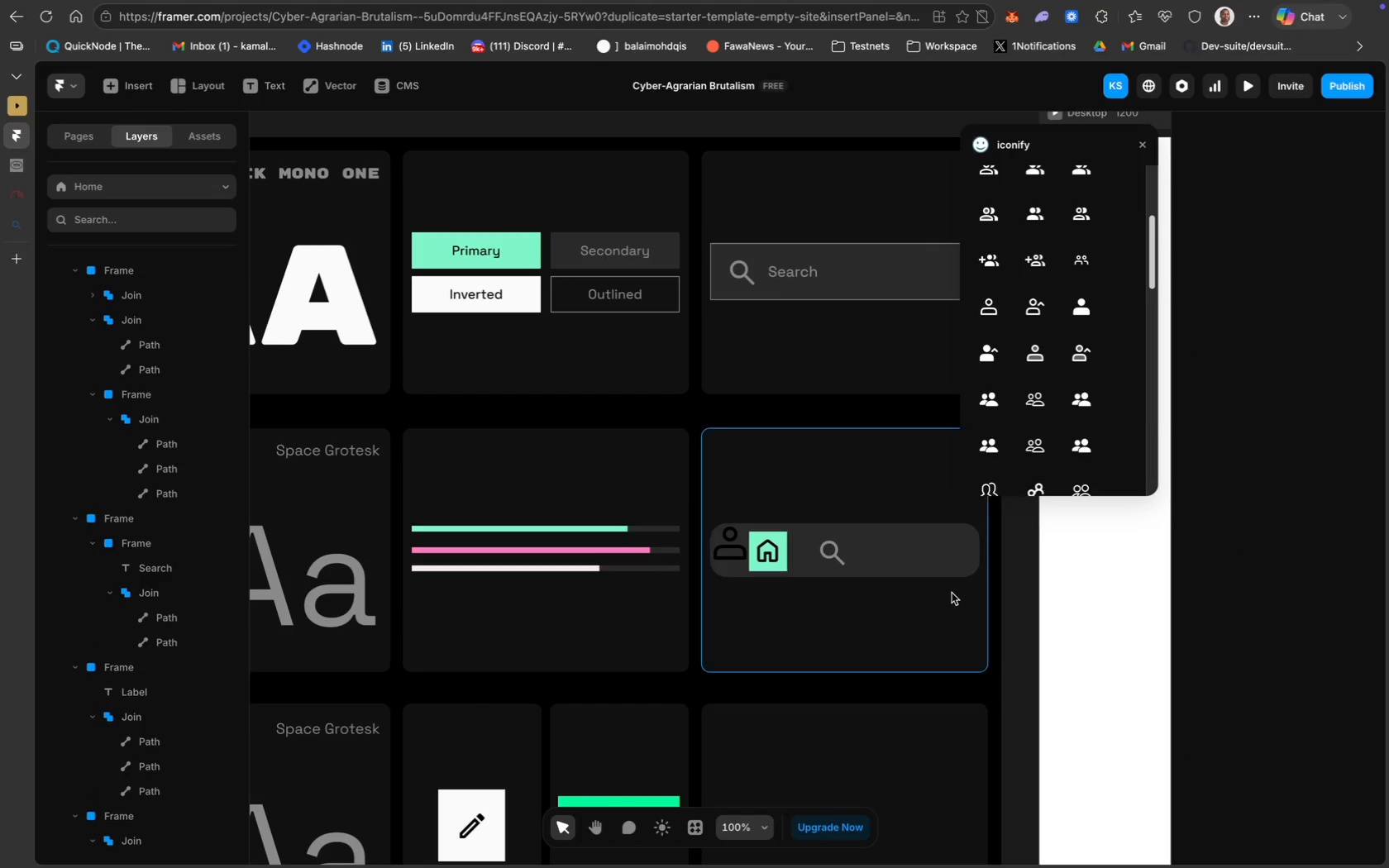 
left_click_drag(start_coordinate=[741, 555], to_coordinate=[782, 552])
 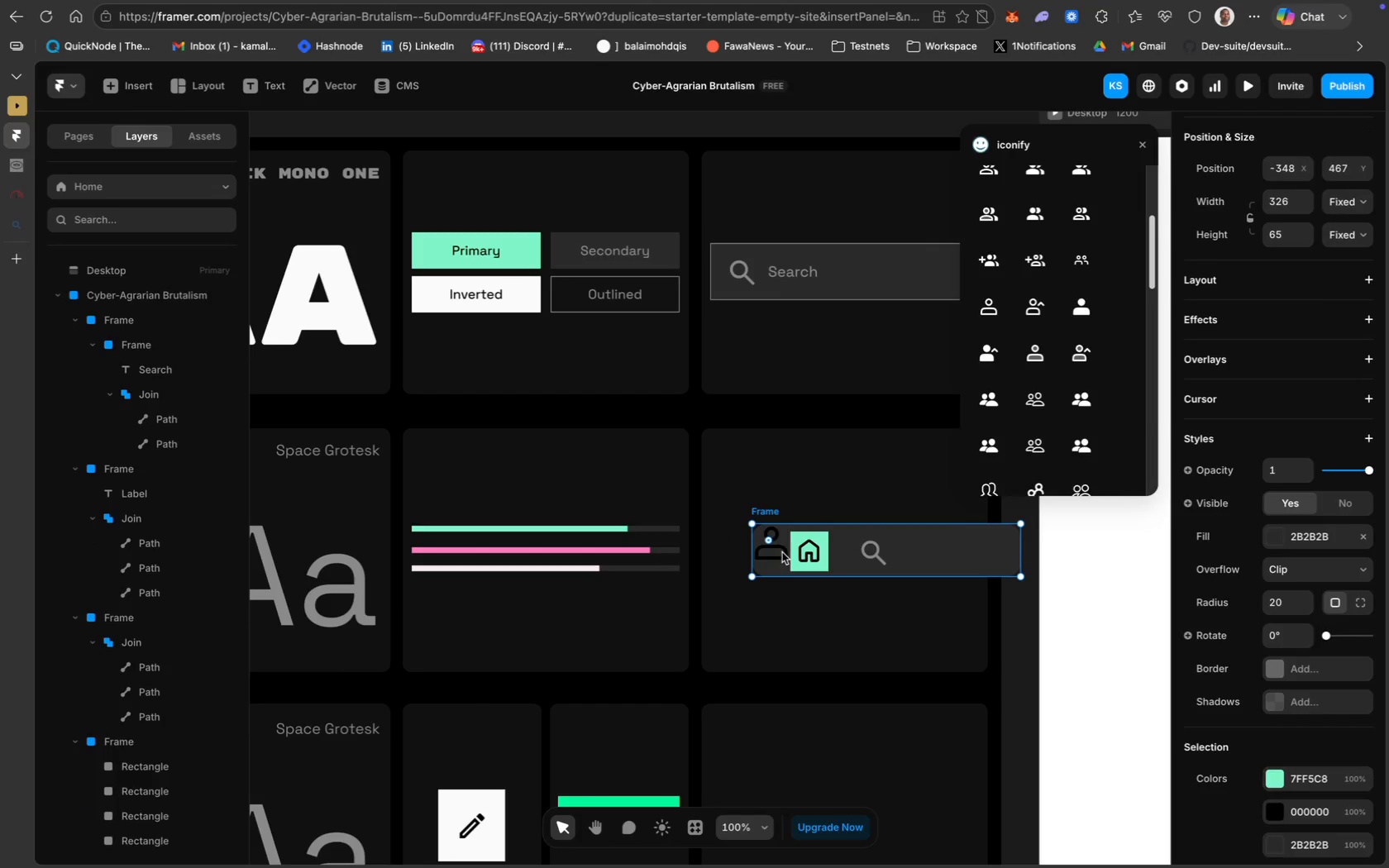 
key(Meta+Z)
 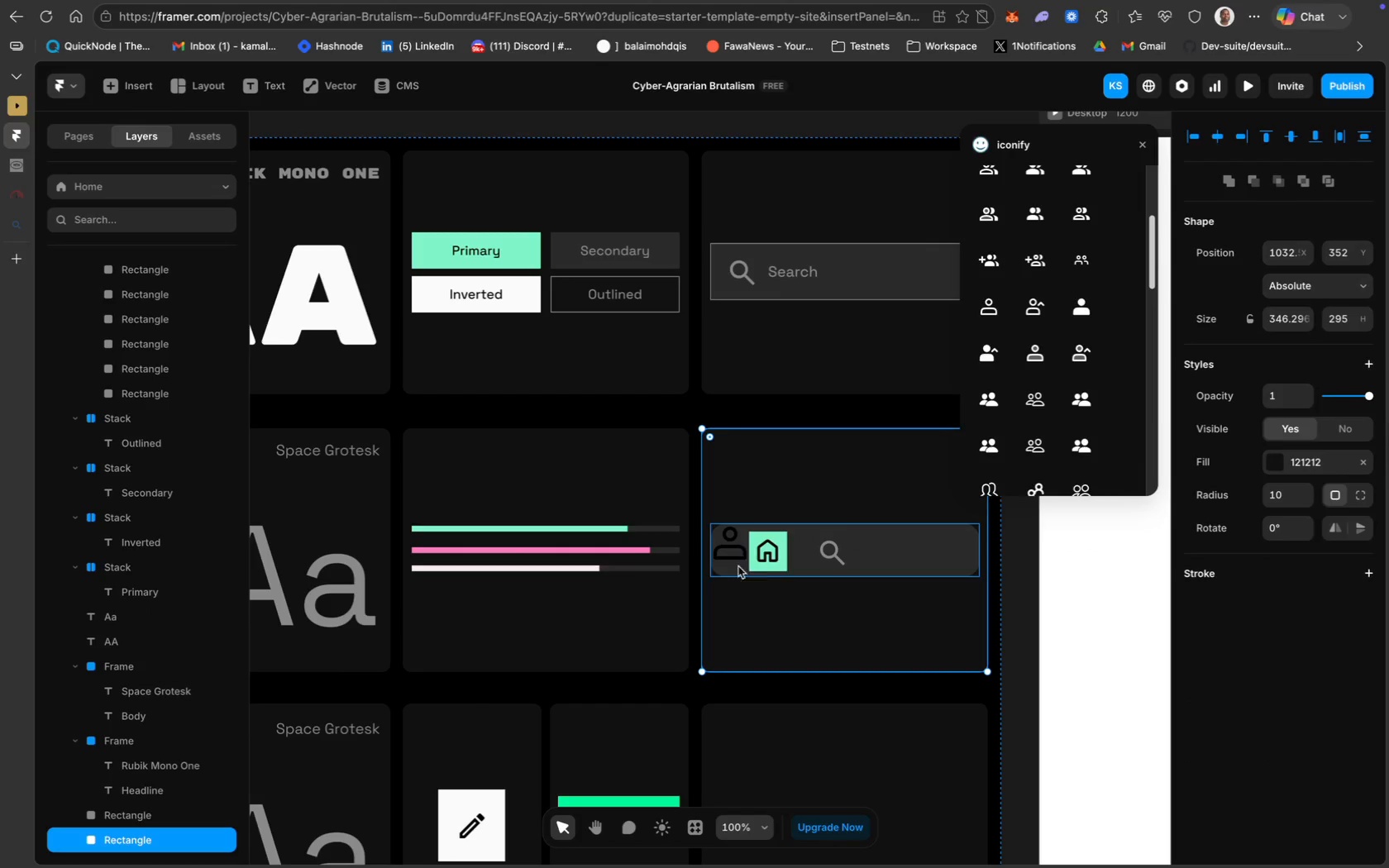 
left_click([733, 558])
 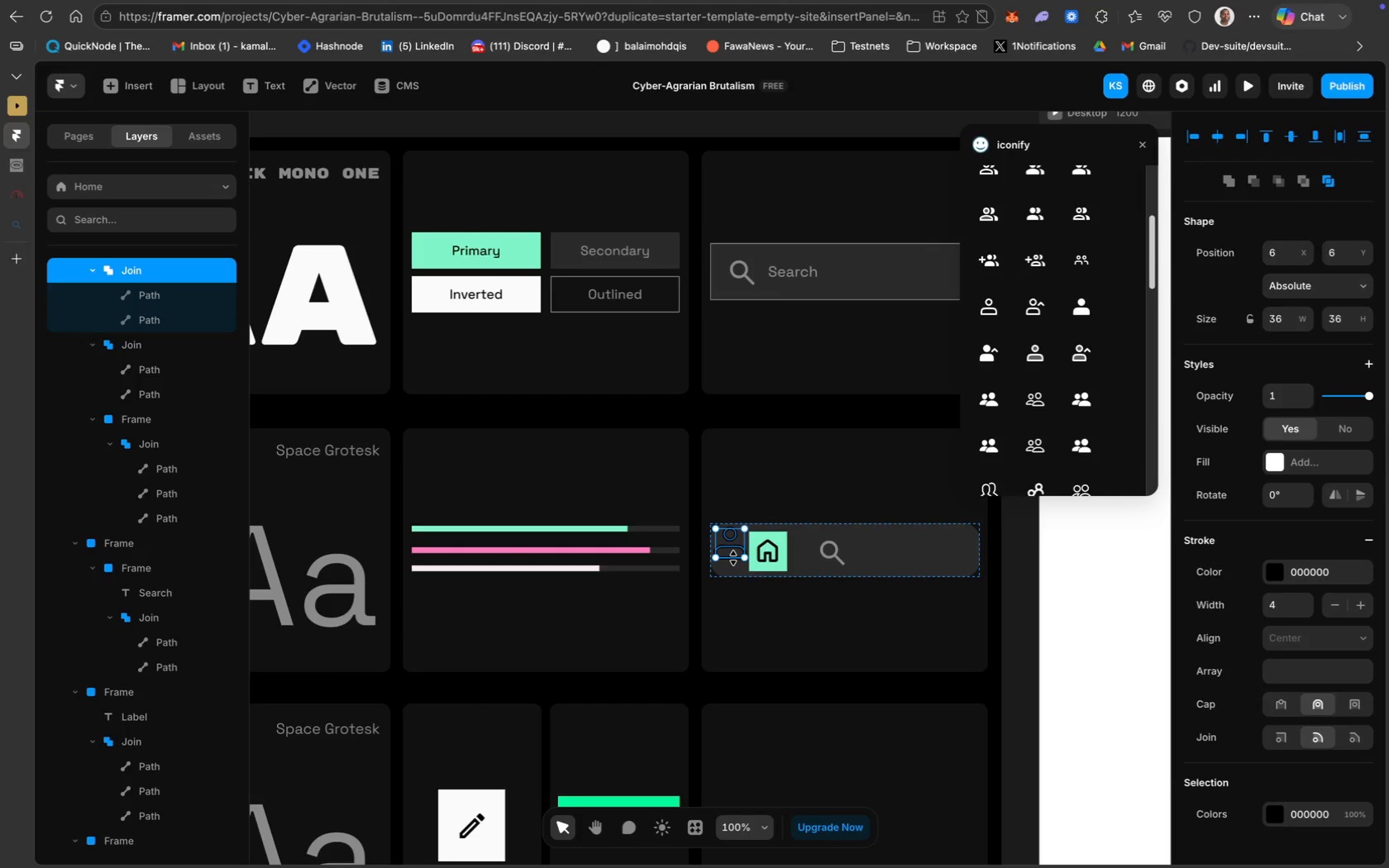 
left_click([733, 558])
 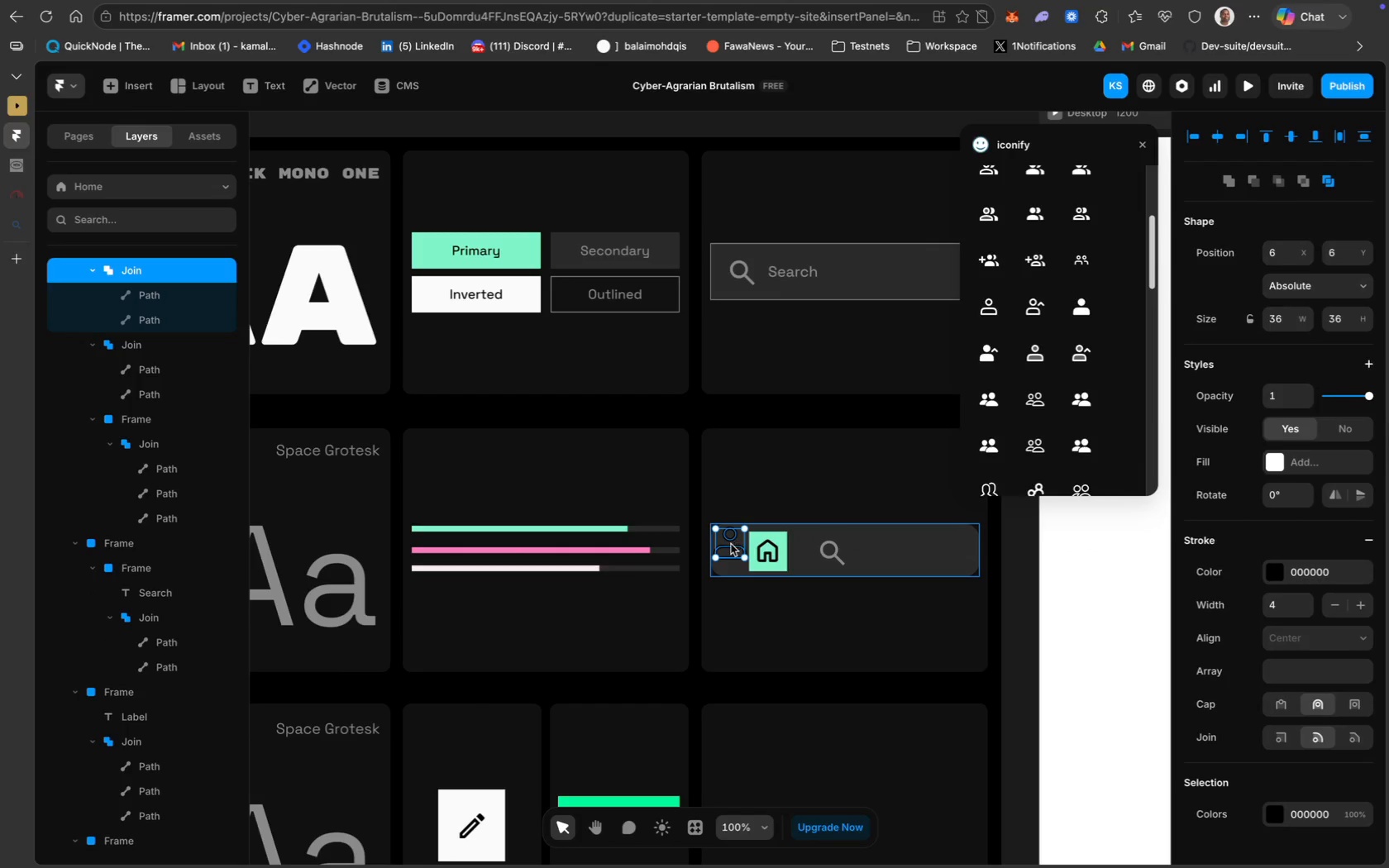 
left_click_drag(start_coordinate=[731, 544], to_coordinate=[846, 551])
 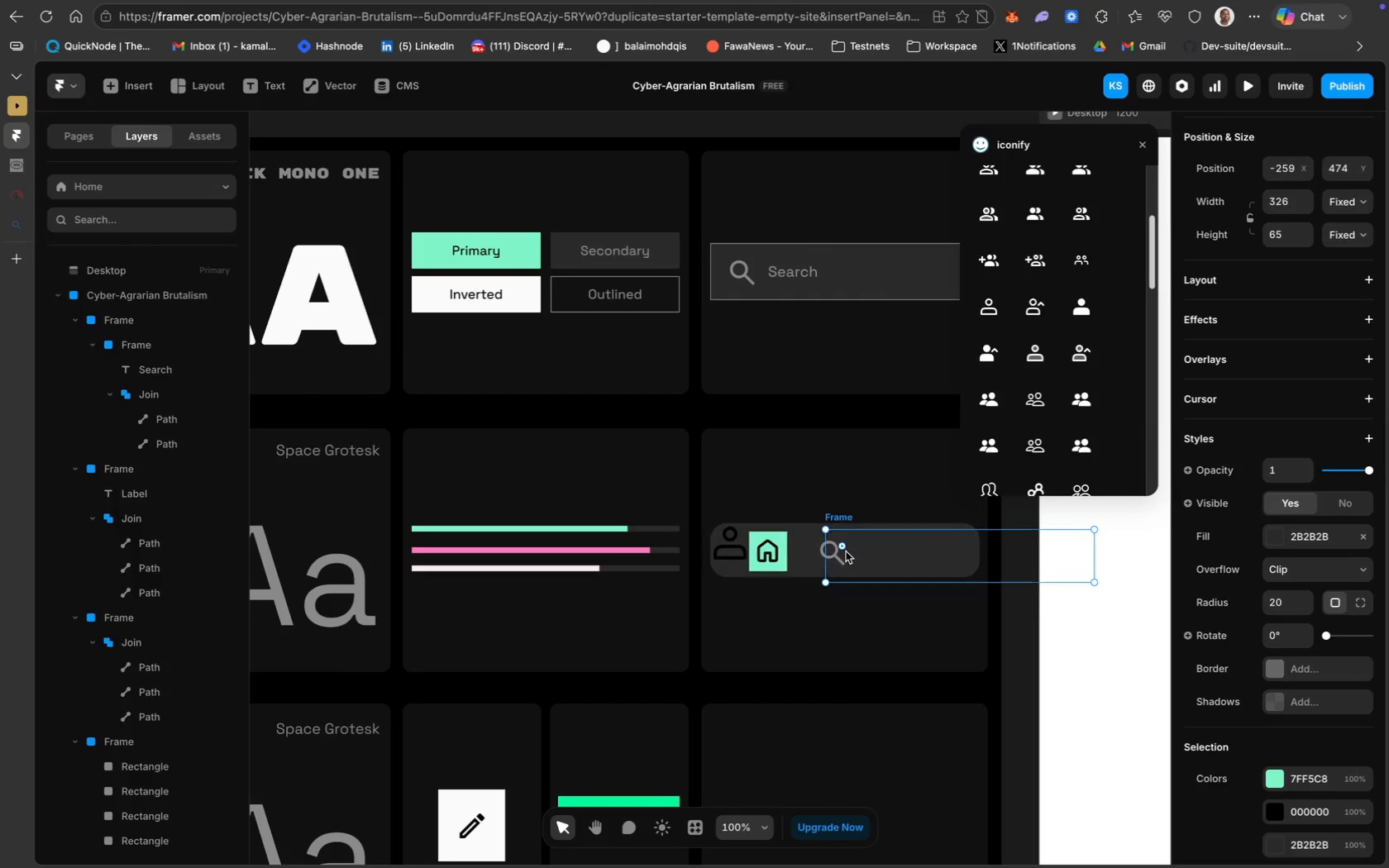 
key(Meta+Z)
 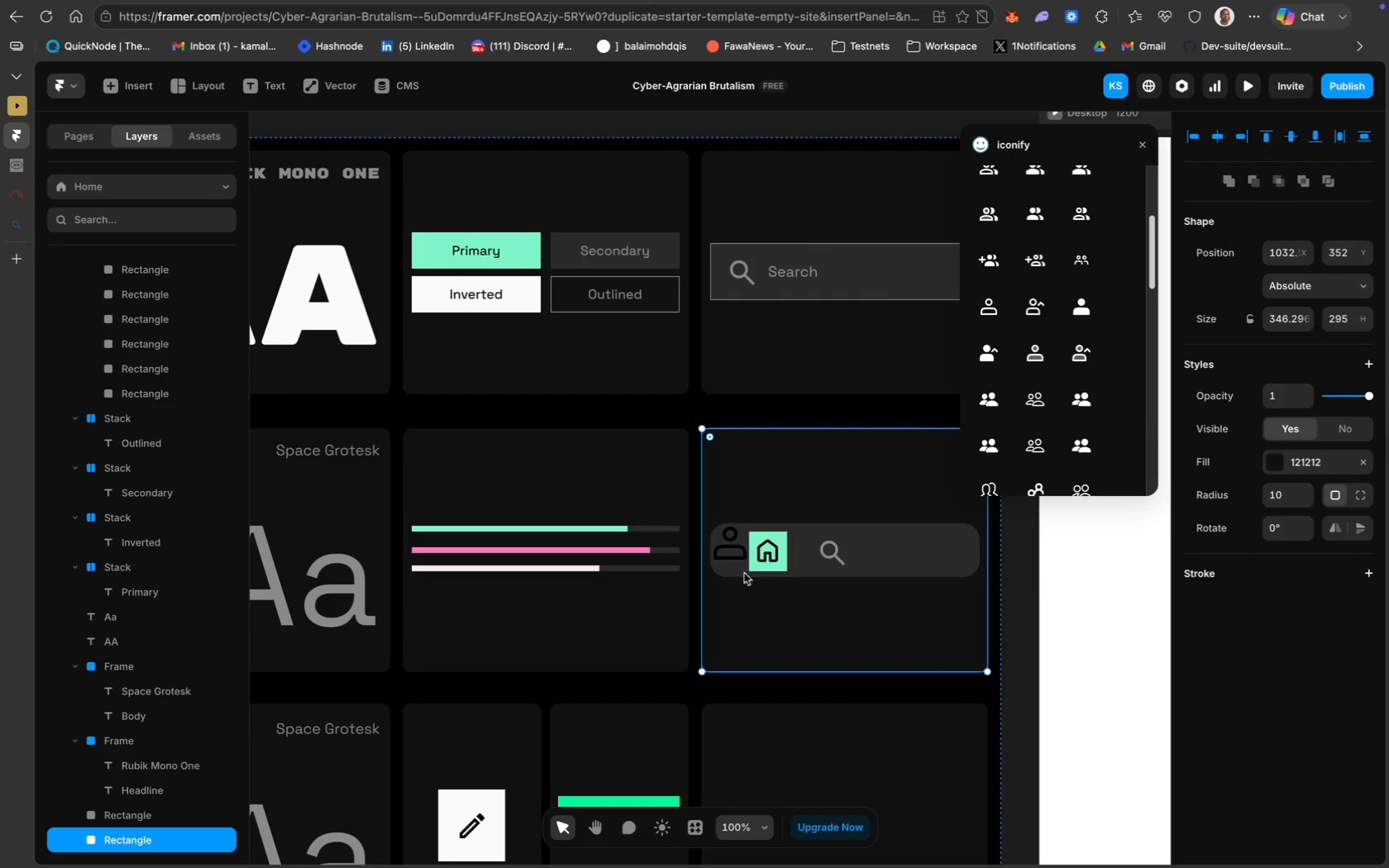 
left_click([733, 557])
 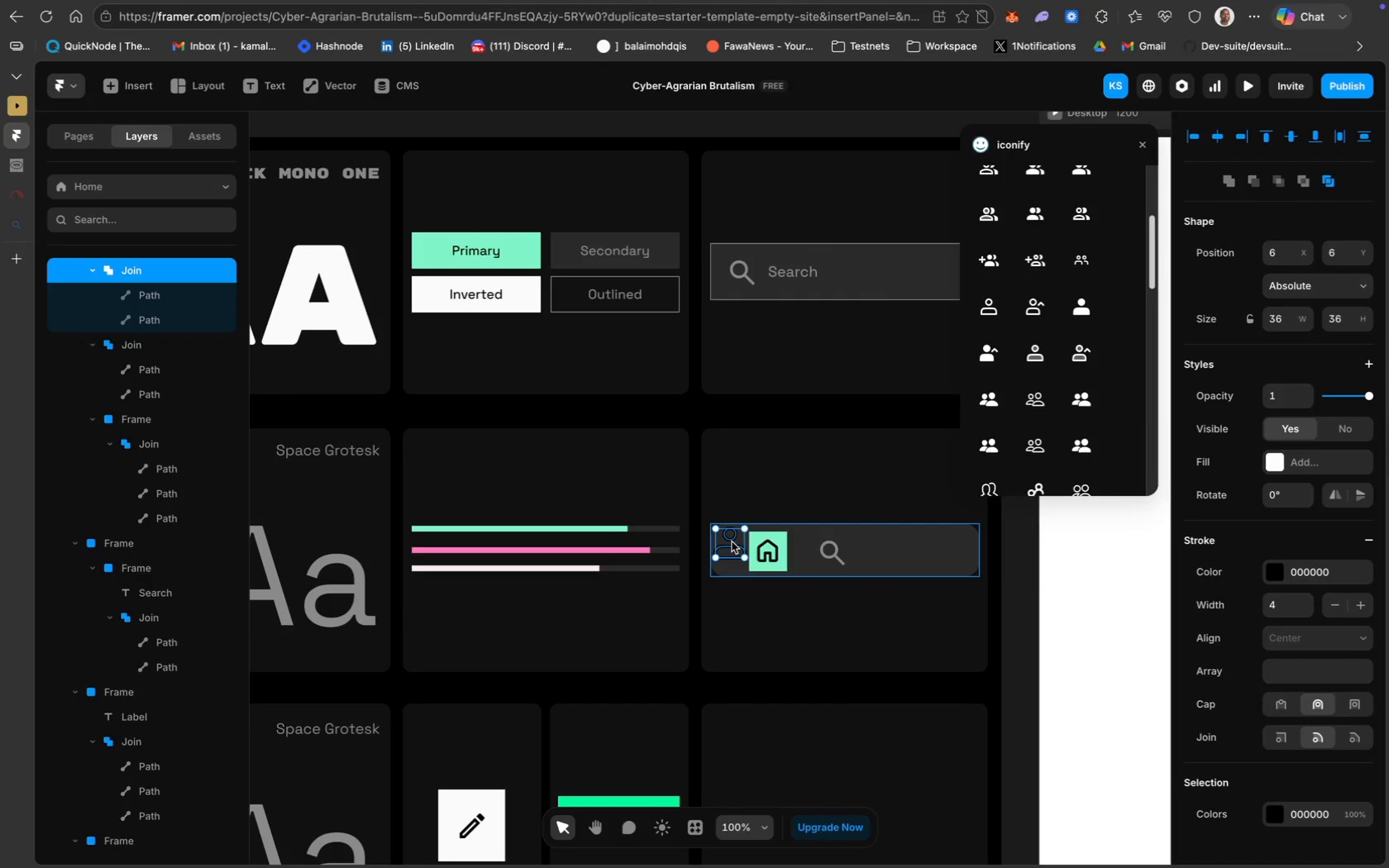 
left_click([732, 542])
 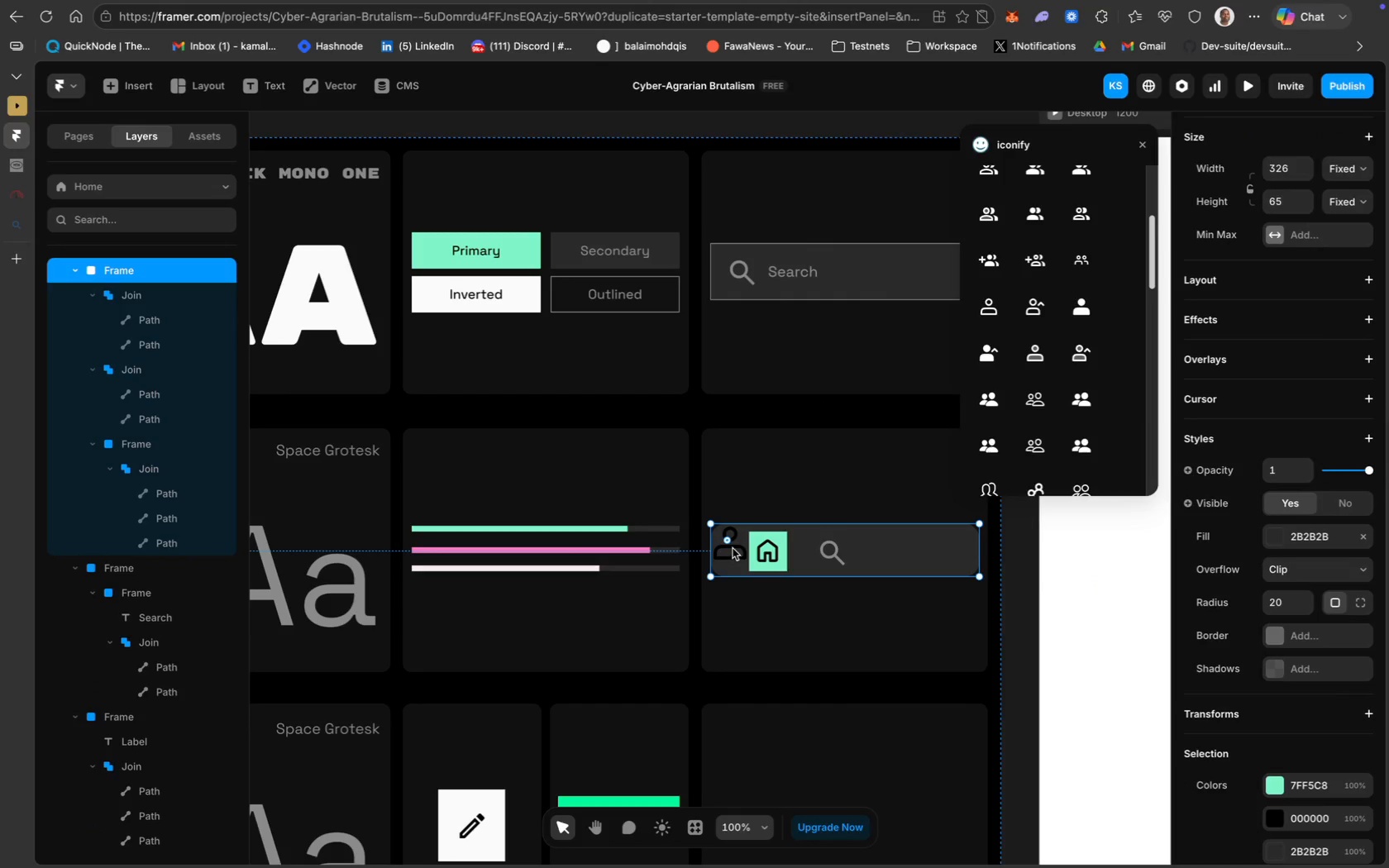 
left_click([733, 546])
 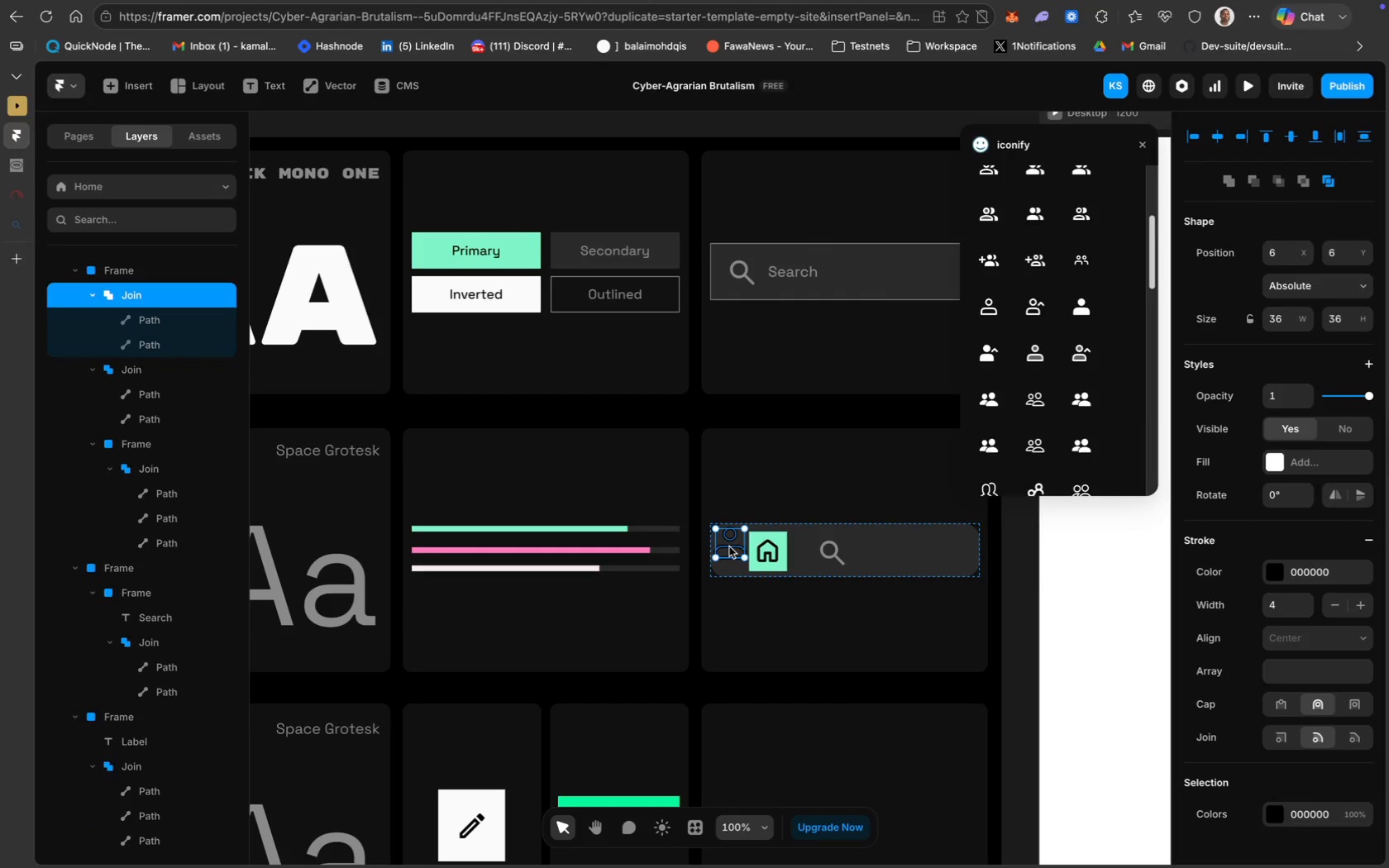 
left_click_drag(start_coordinate=[729, 546], to_coordinate=[890, 553])
 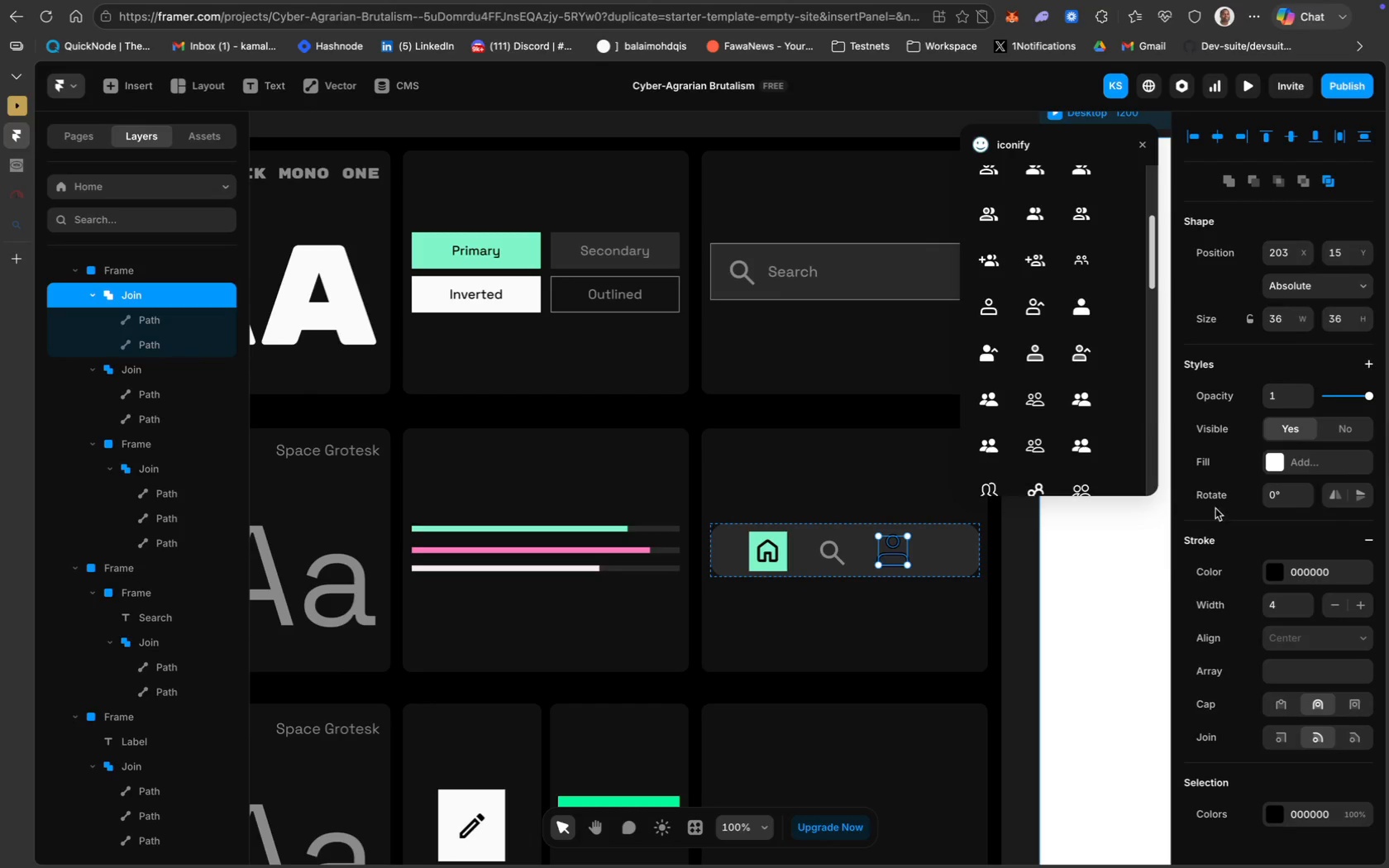 
left_click([1305, 574])
 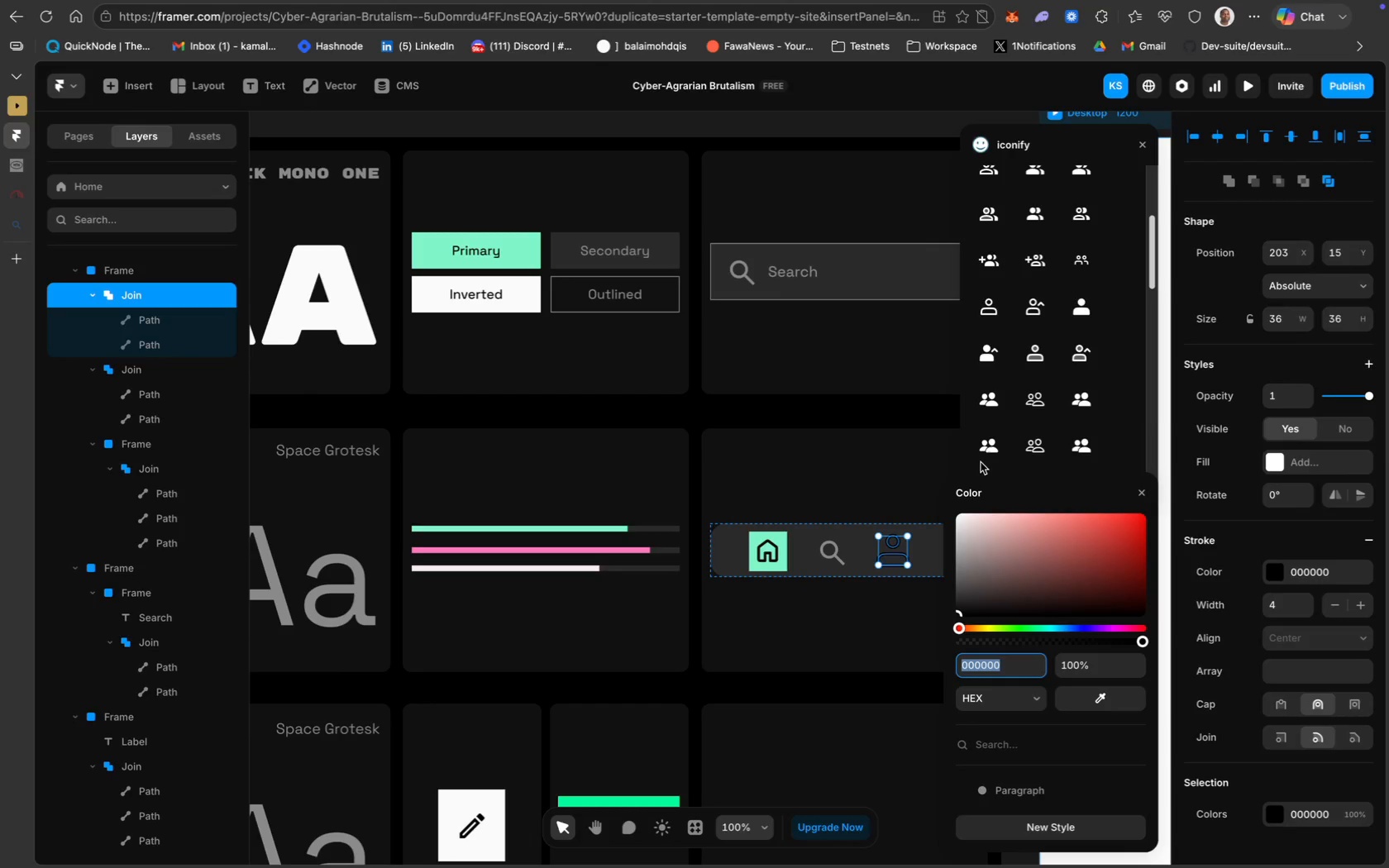 
key(CapsLock)
 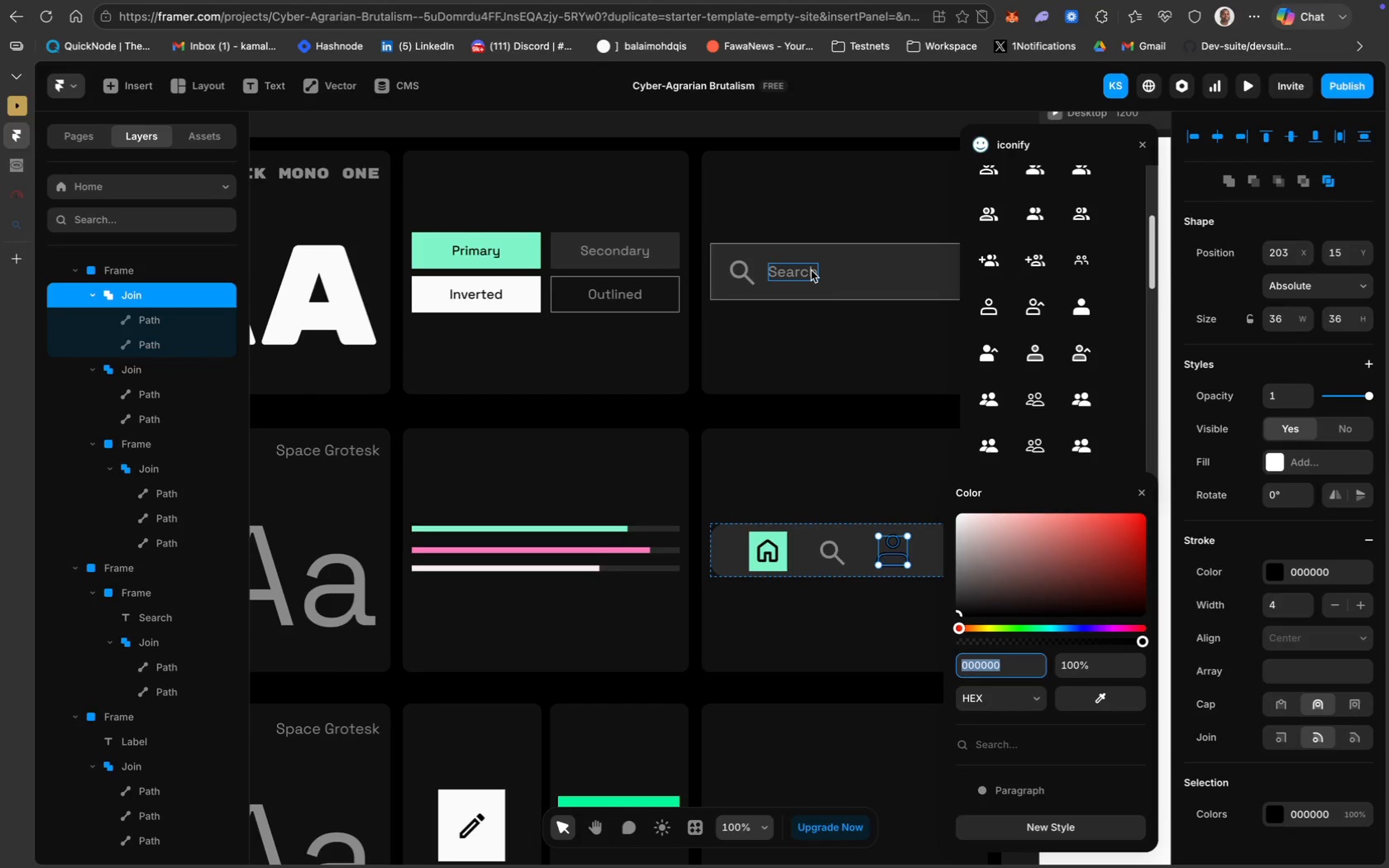 
left_click([811, 270])
 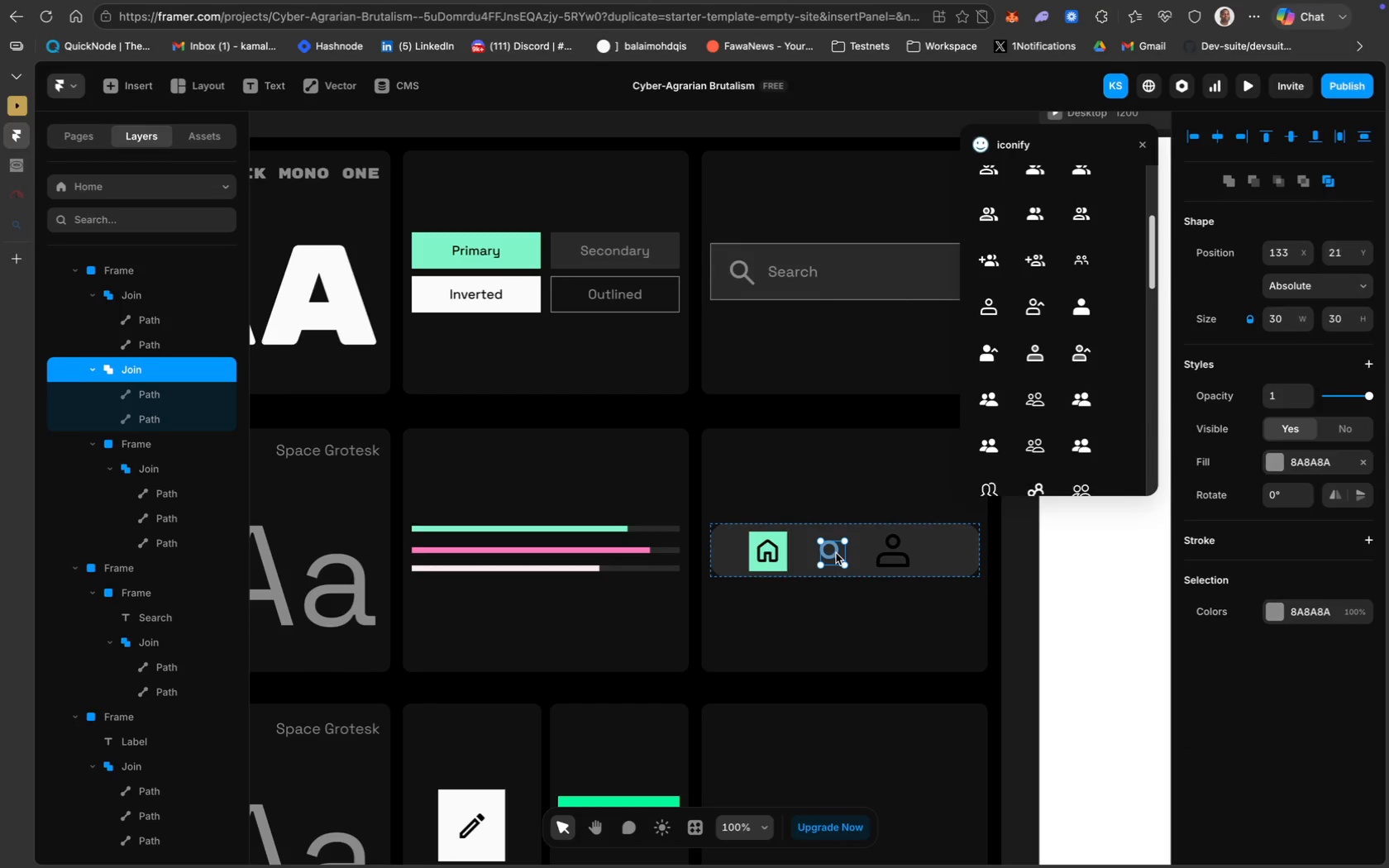 
wait(7.74)
 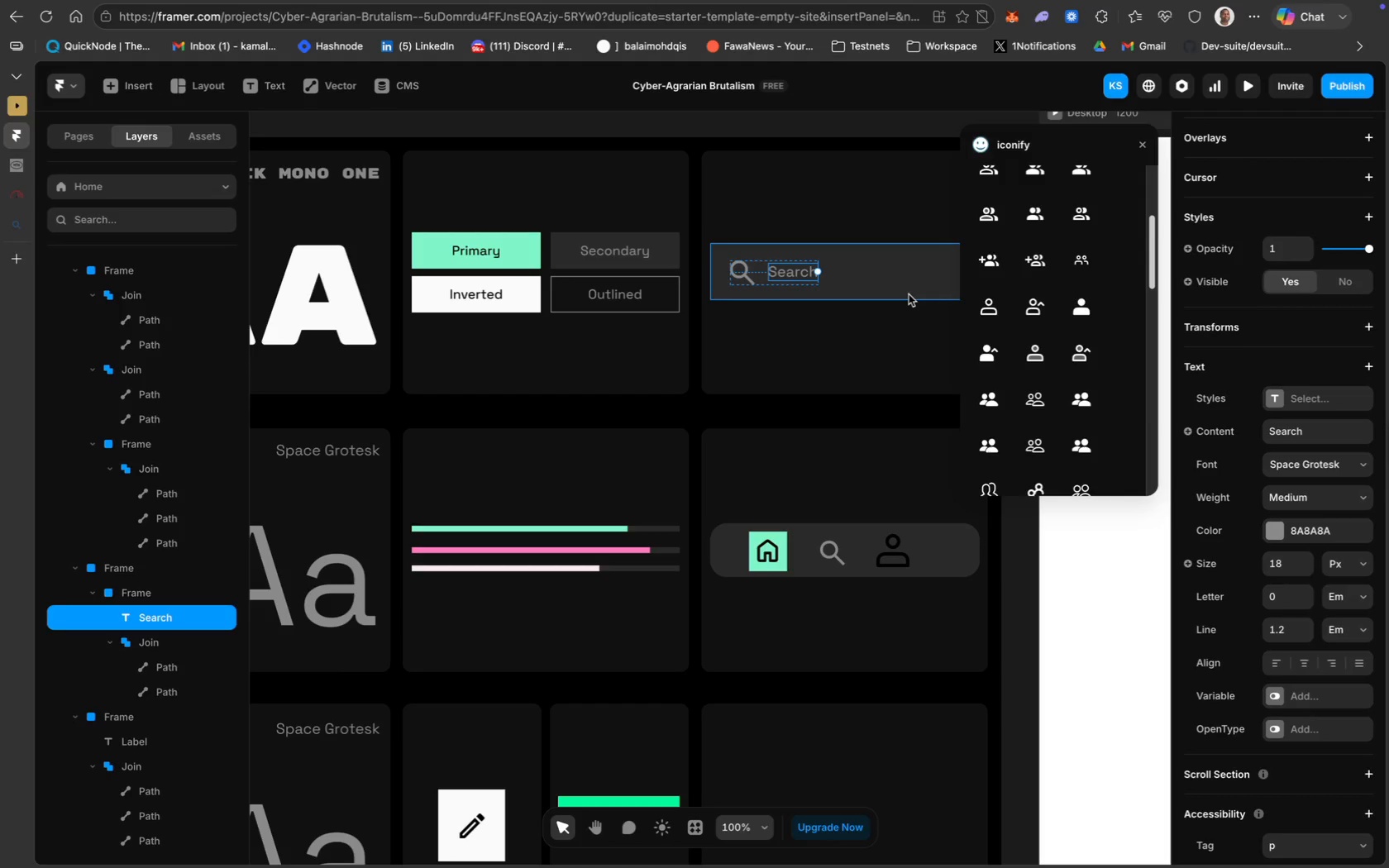 
left_click([1308, 469])
 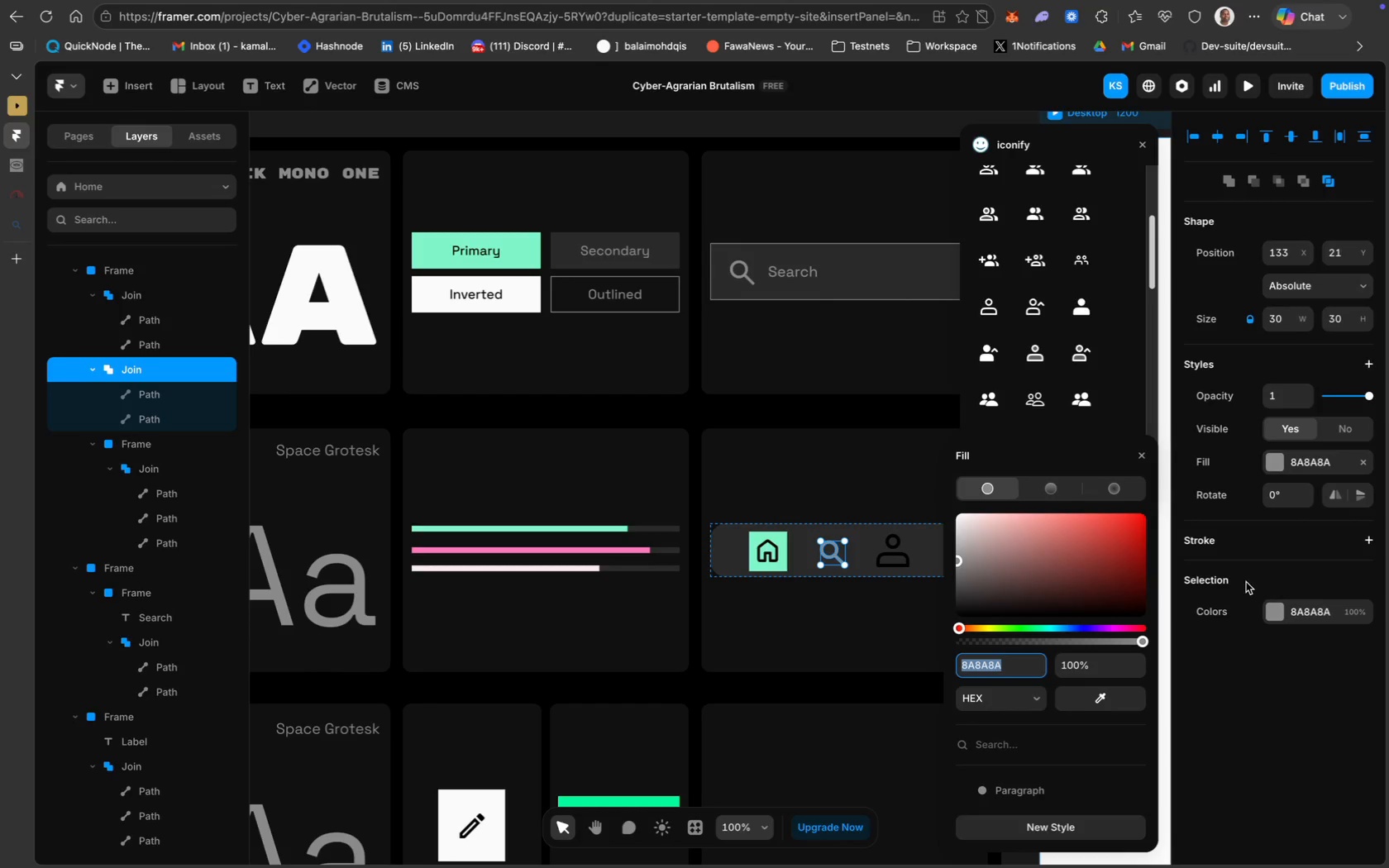 
key(Meta+C)
 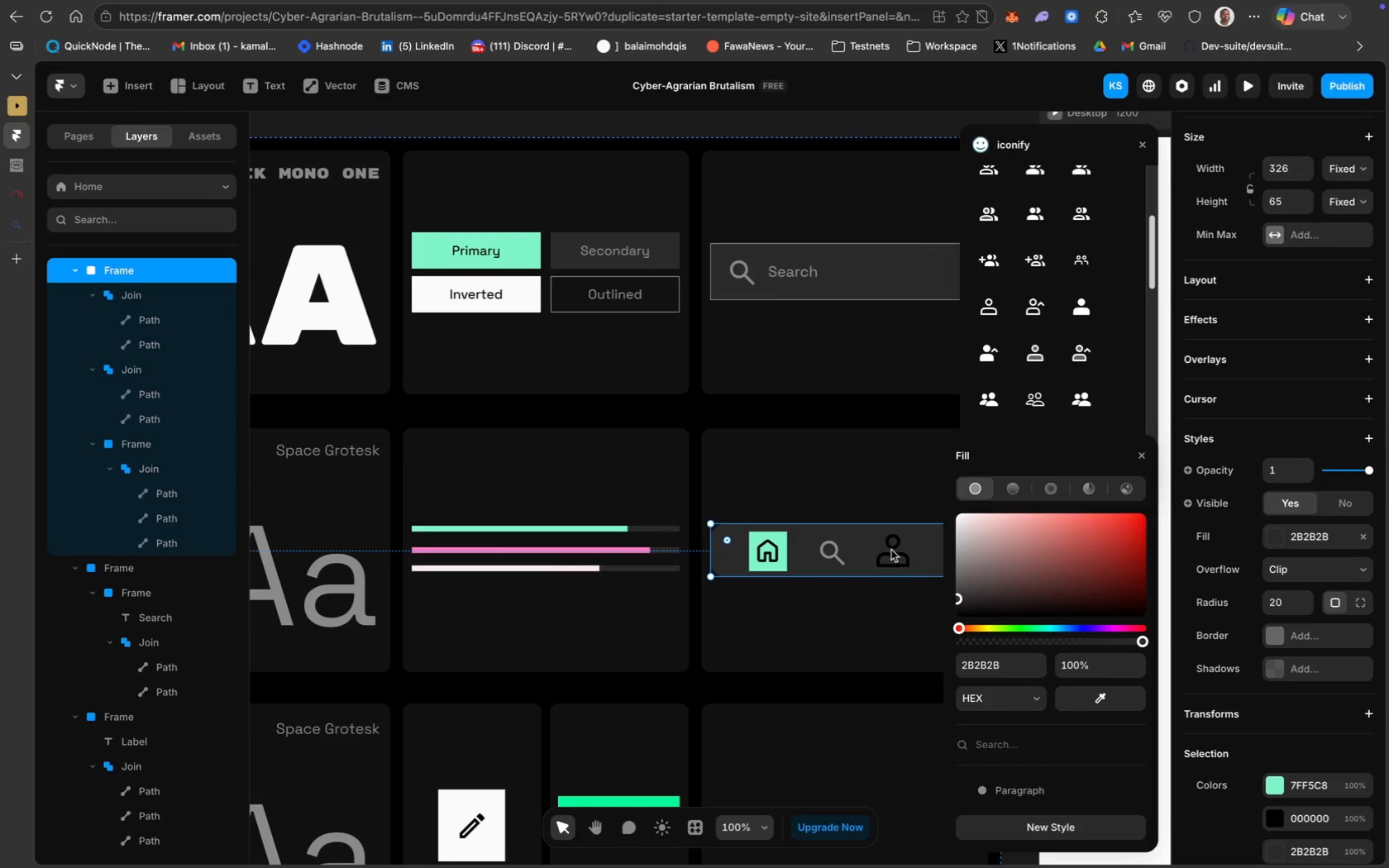 
left_click([891, 555])
 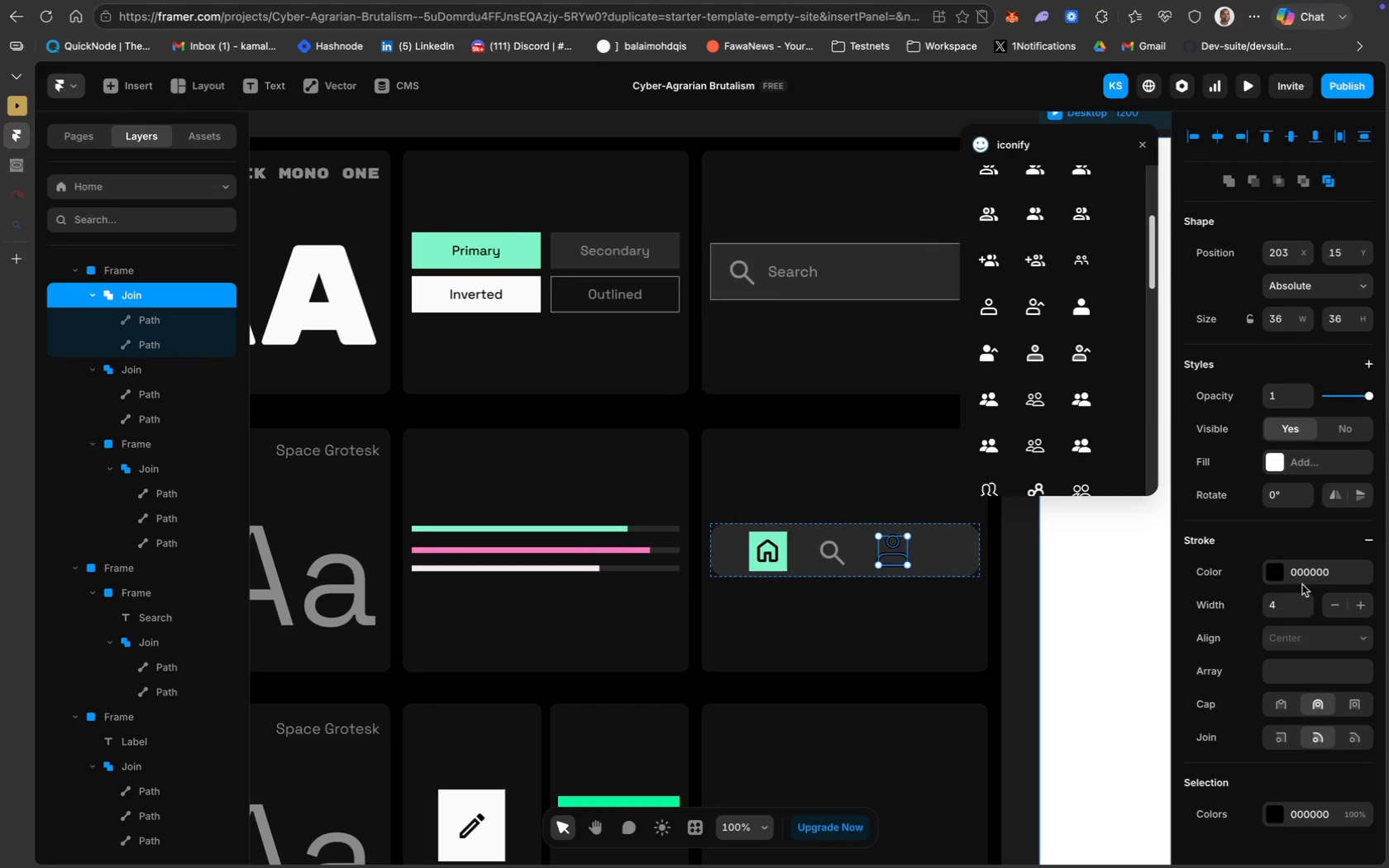 
left_click([1305, 584])
 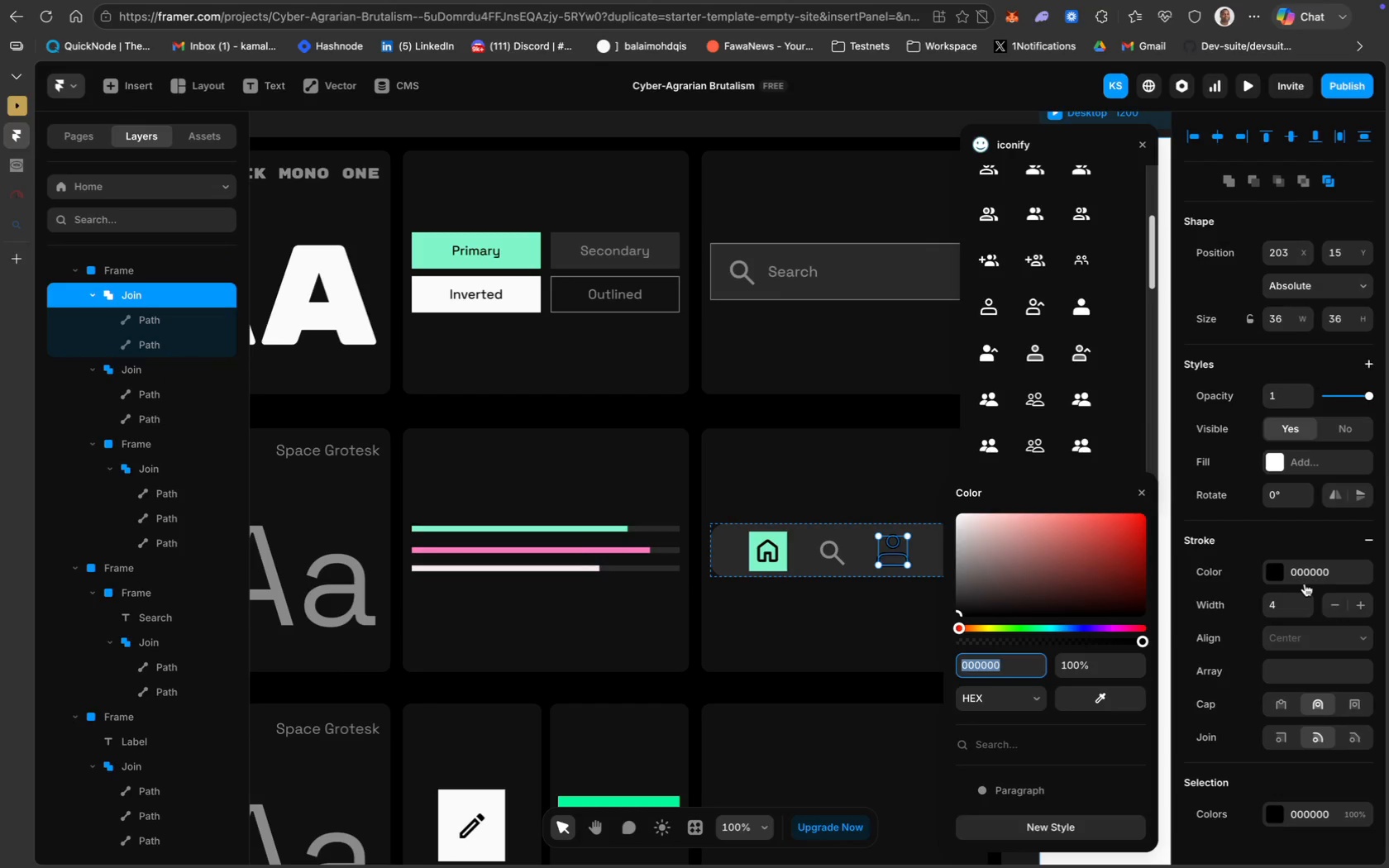 
key(Meta+V)
 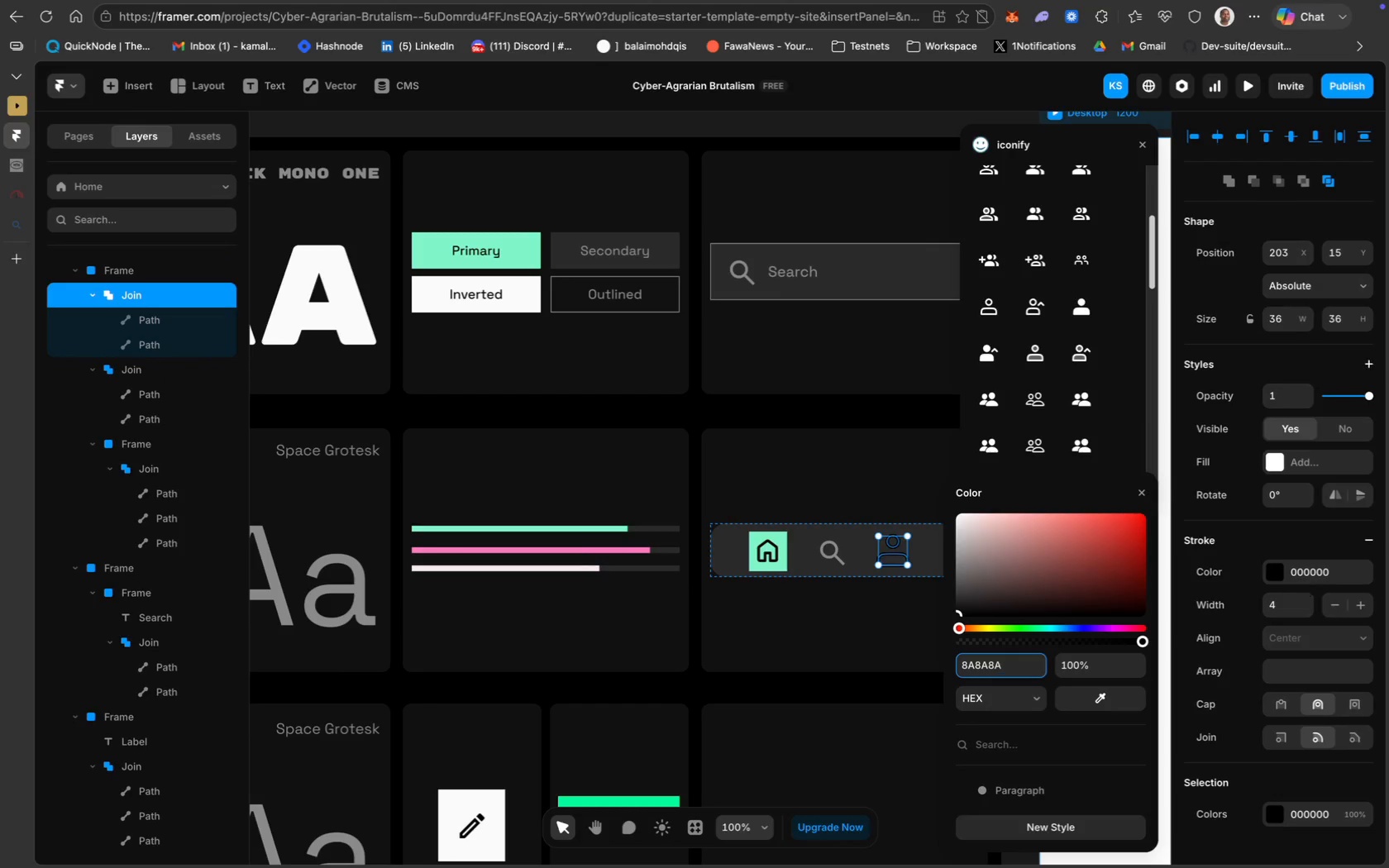 
key(Enter)
 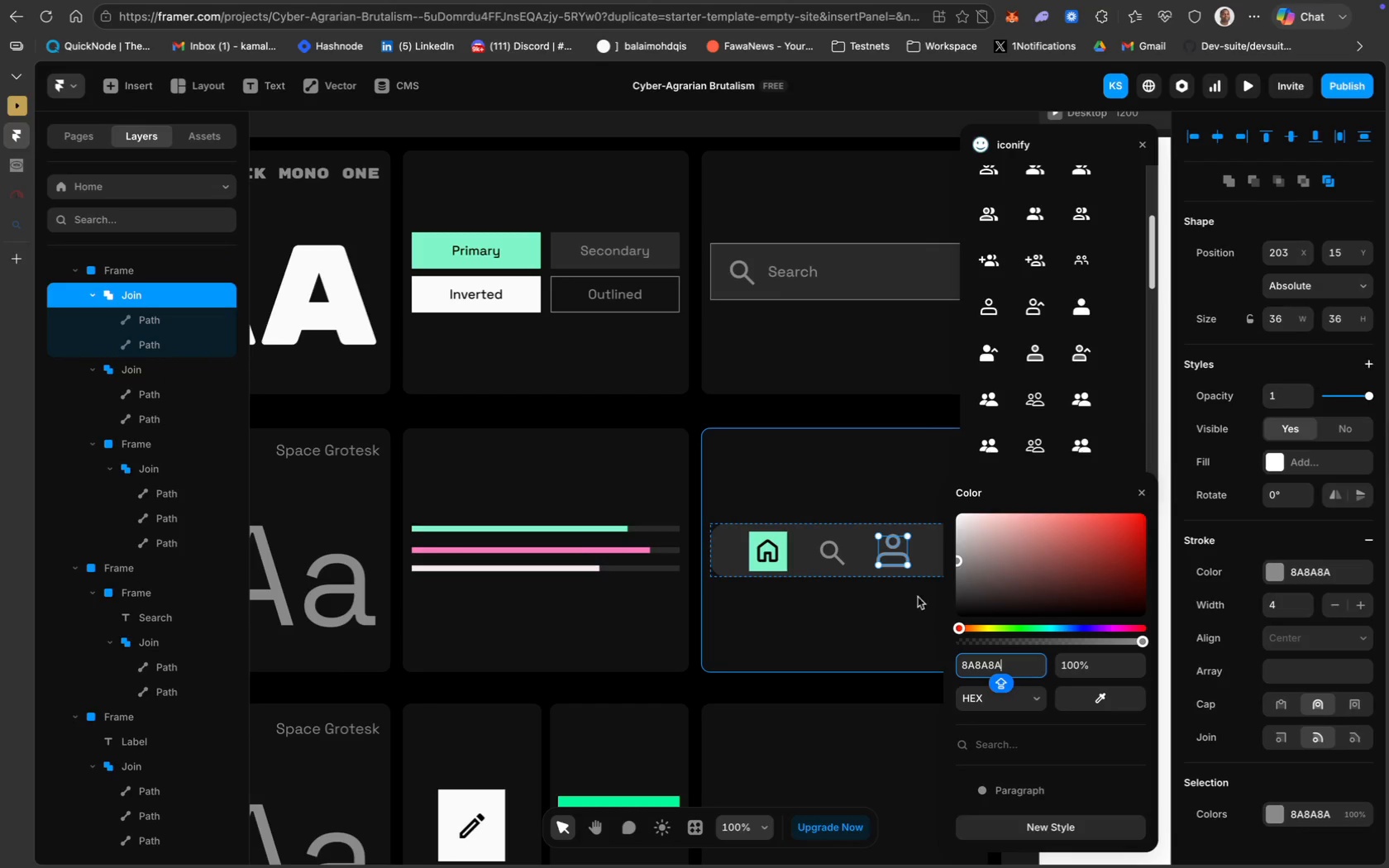 
left_click([901, 606])
 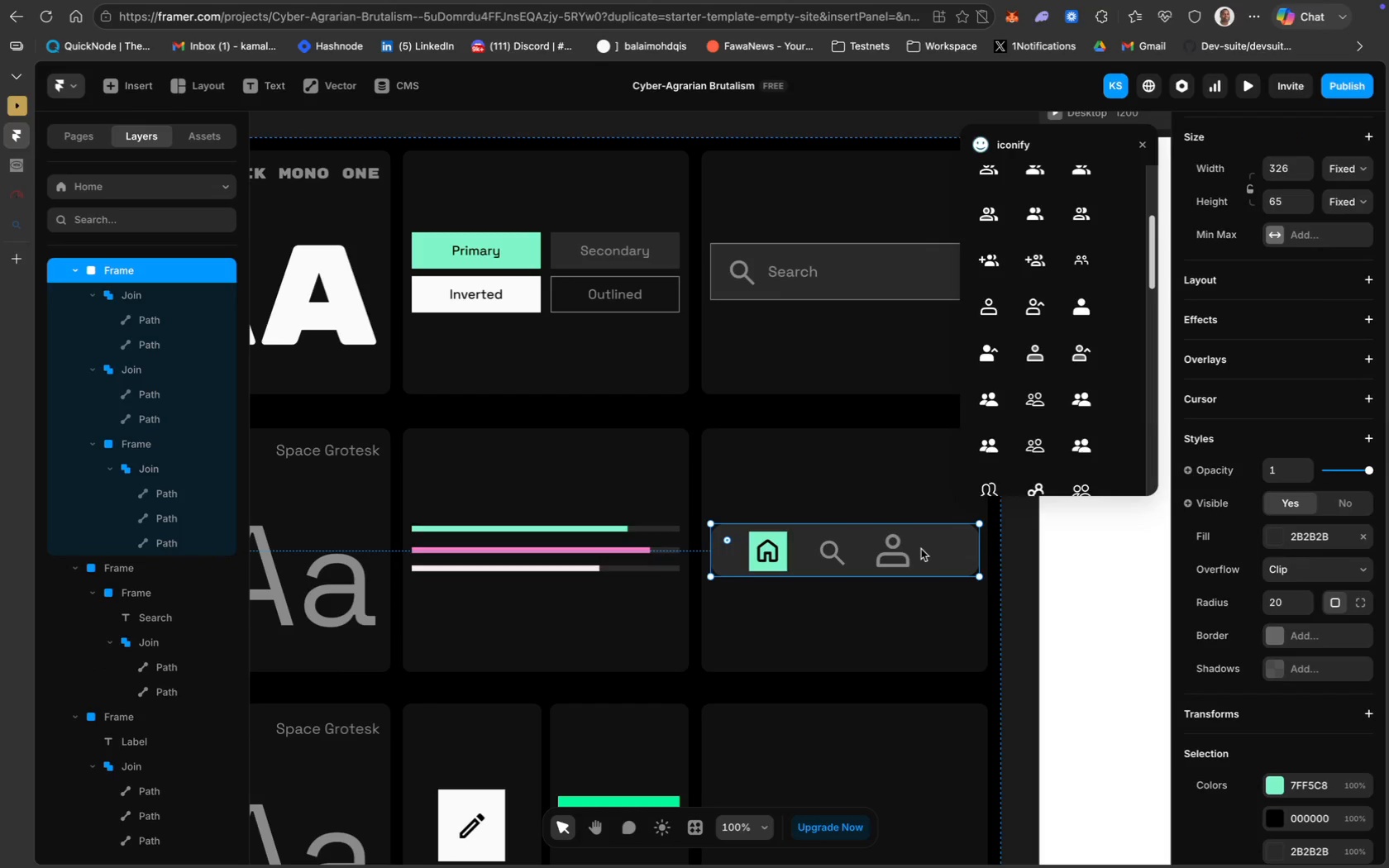 
left_click([831, 554])
 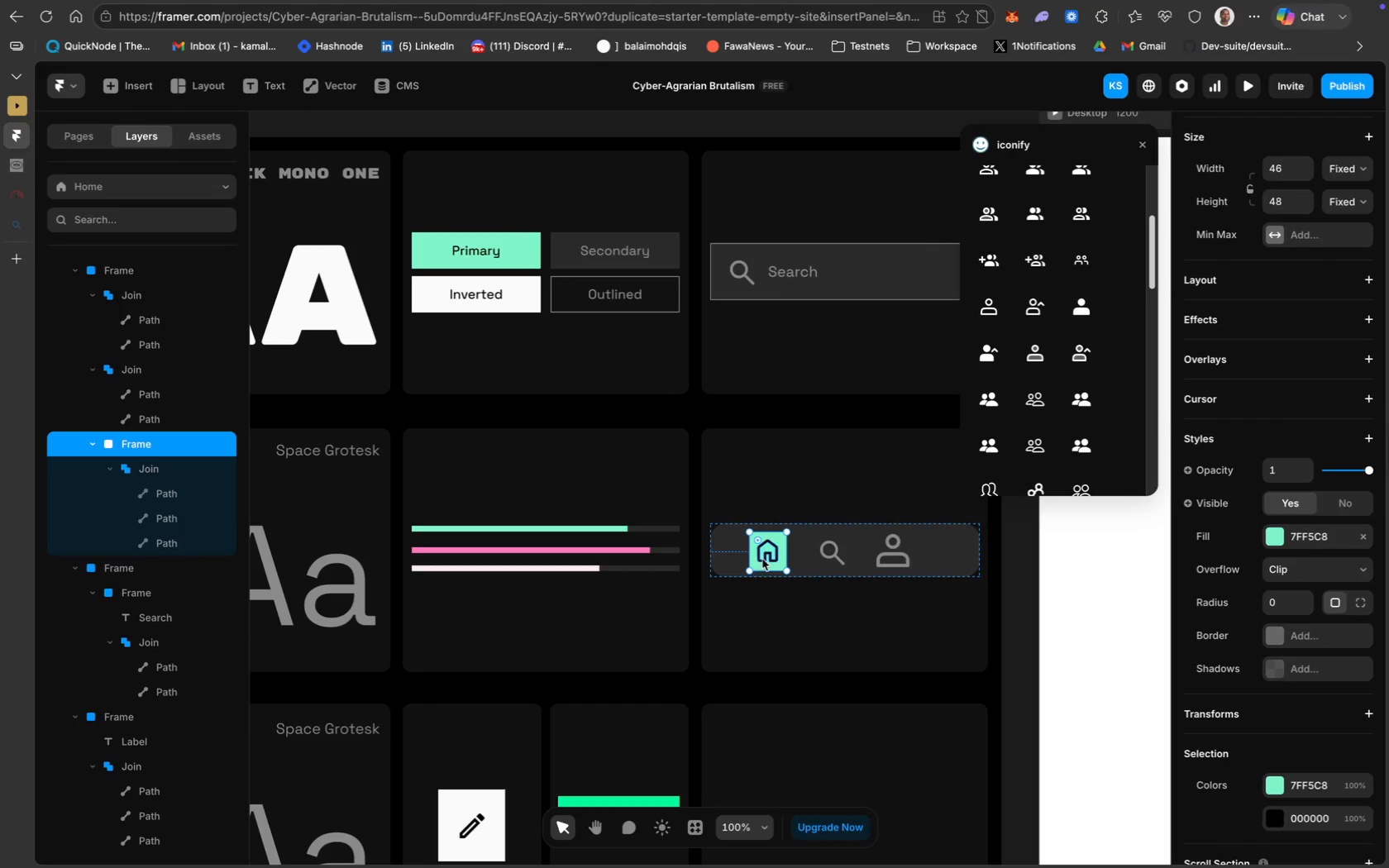 
left_click([768, 559])
 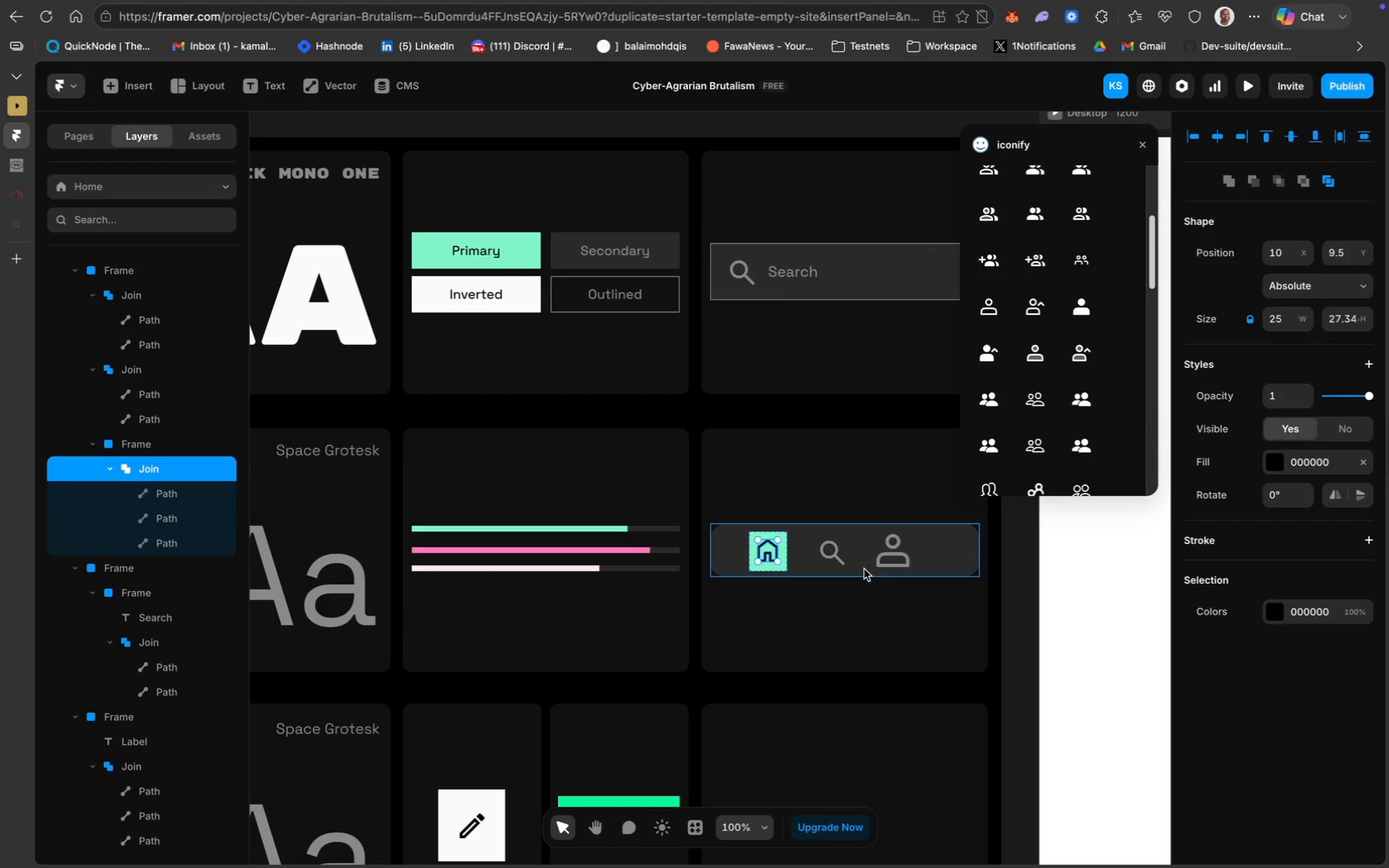 
left_click([889, 554])
 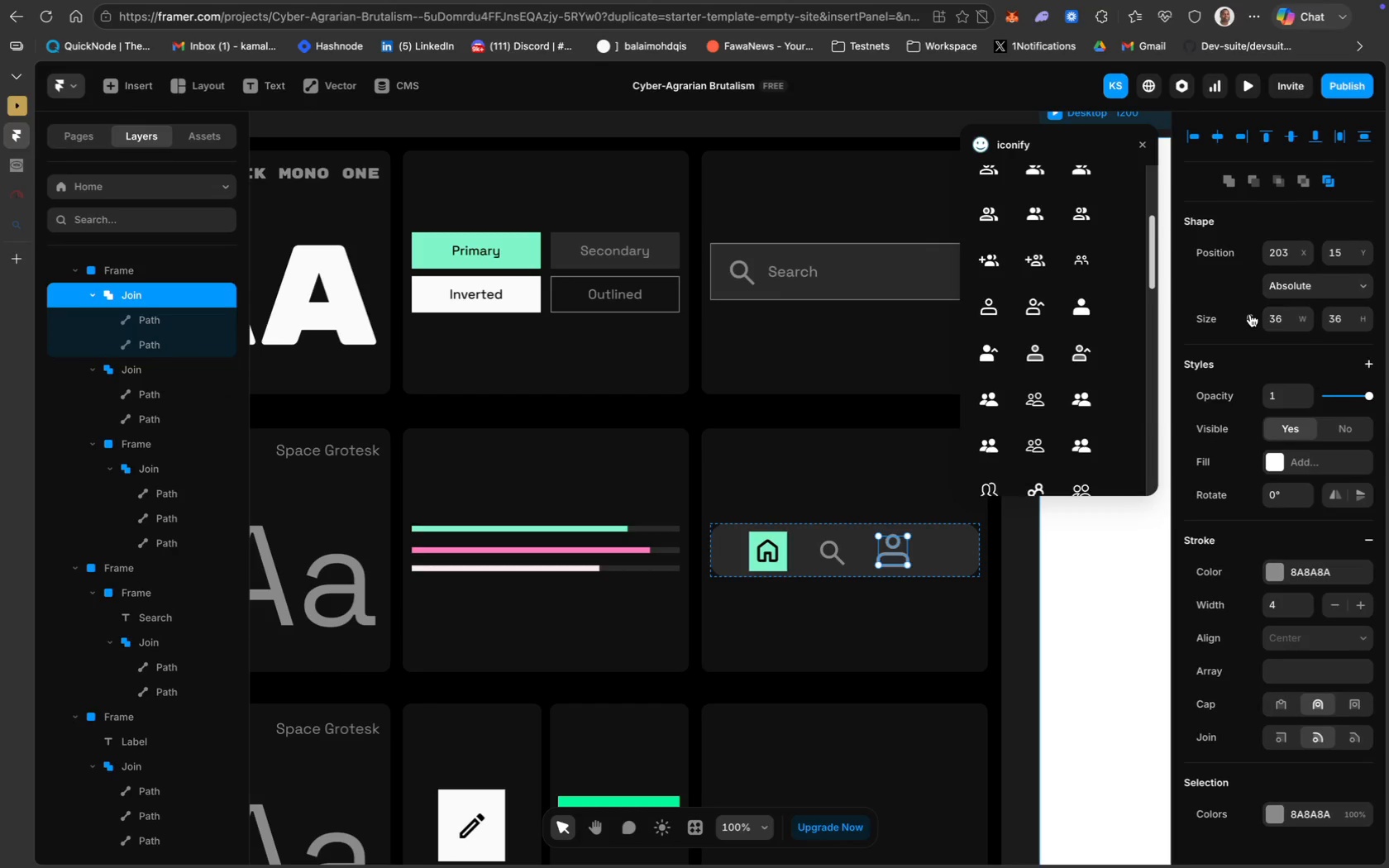 
left_click([1286, 322])
 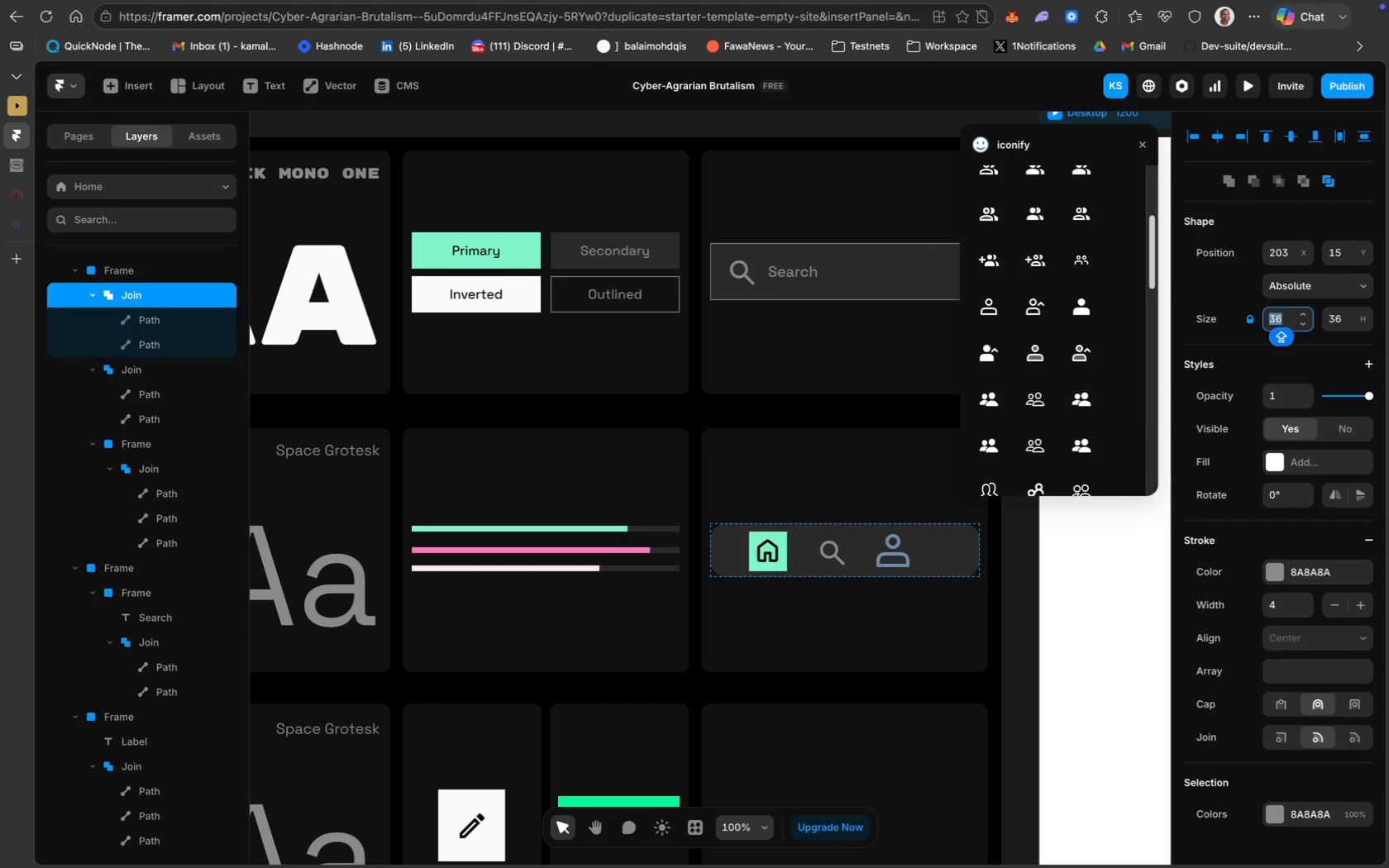 
type(25)
 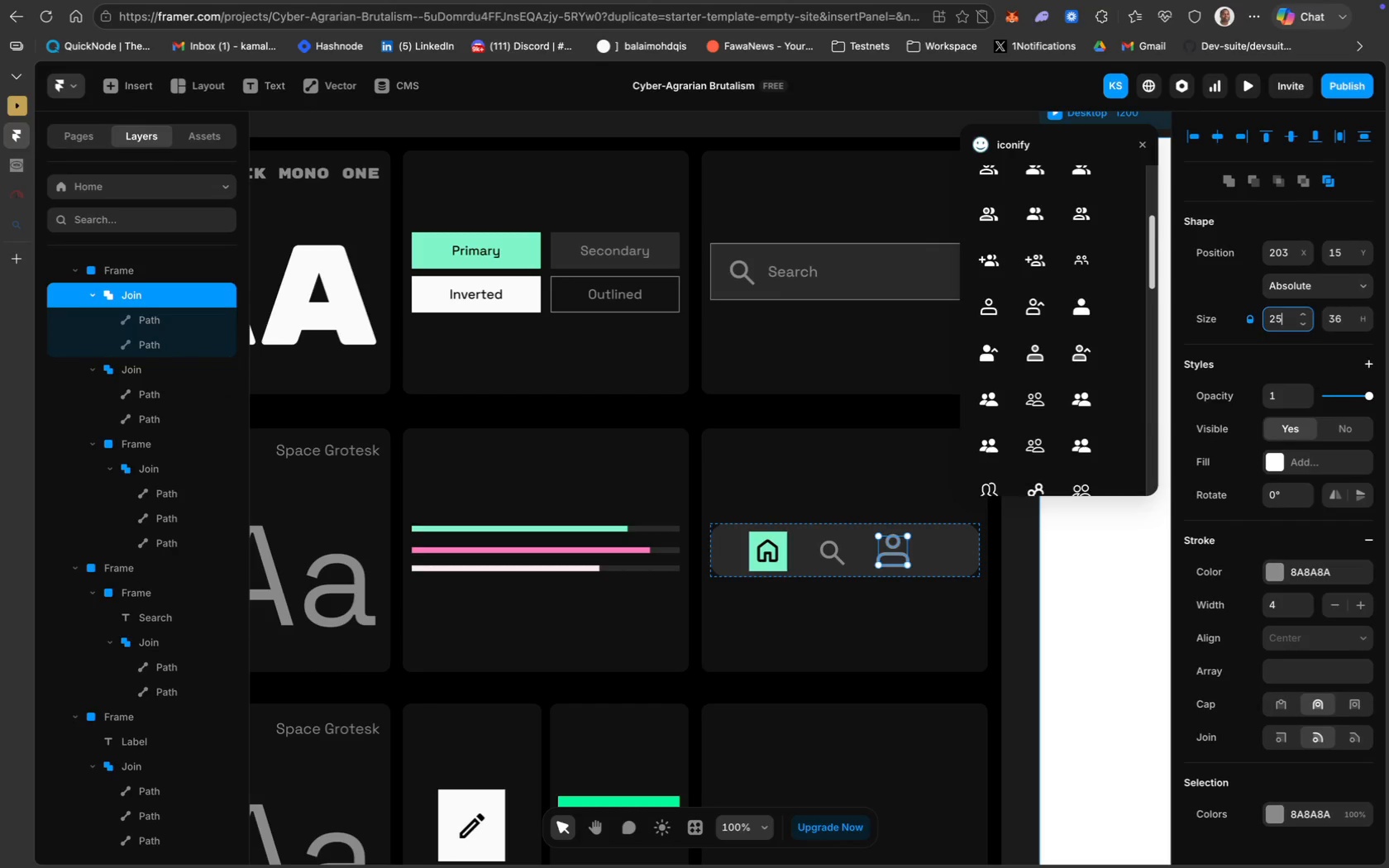 
key(Enter)
 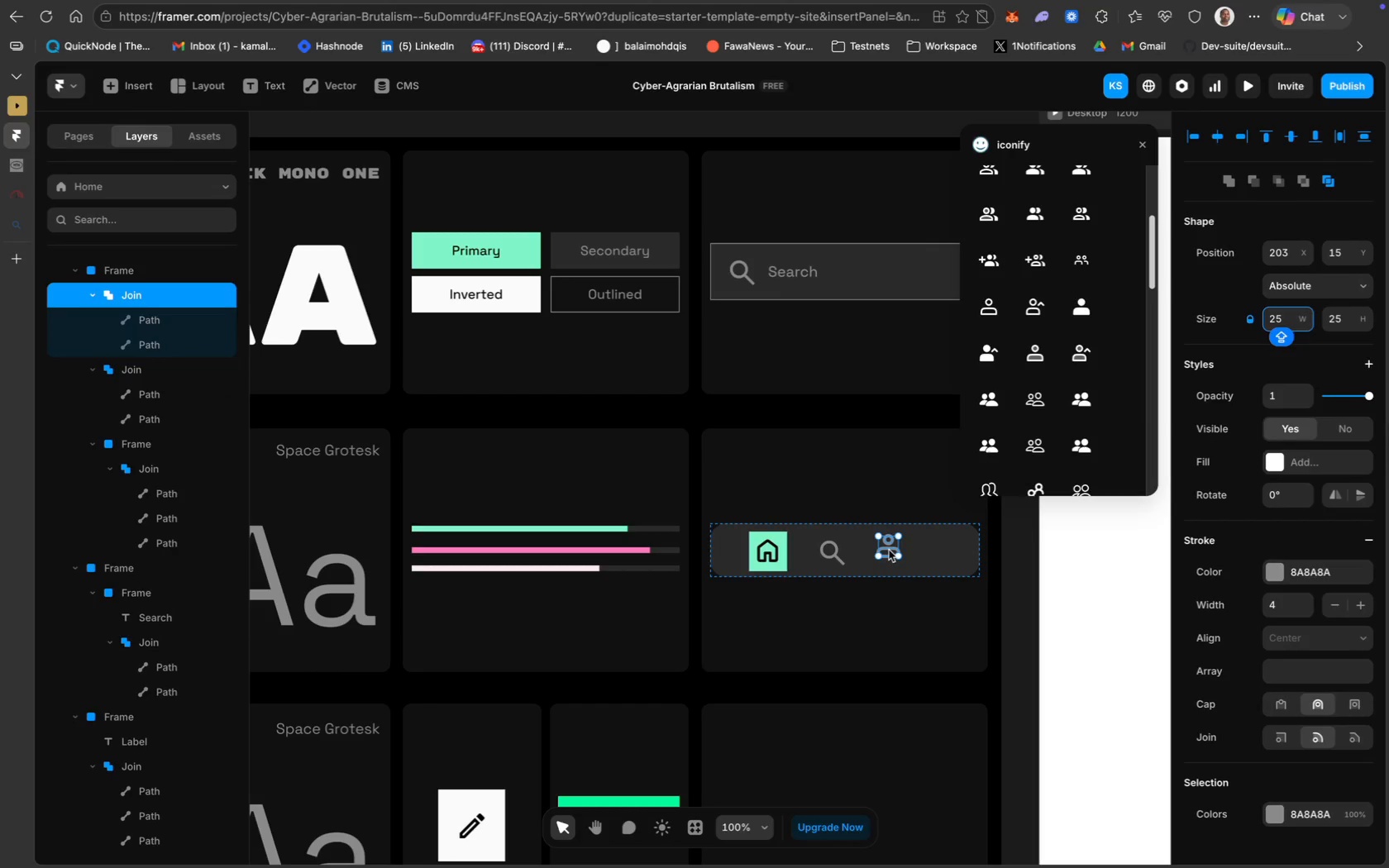 
left_click_drag(start_coordinate=[889, 549], to_coordinate=[890, 555])
 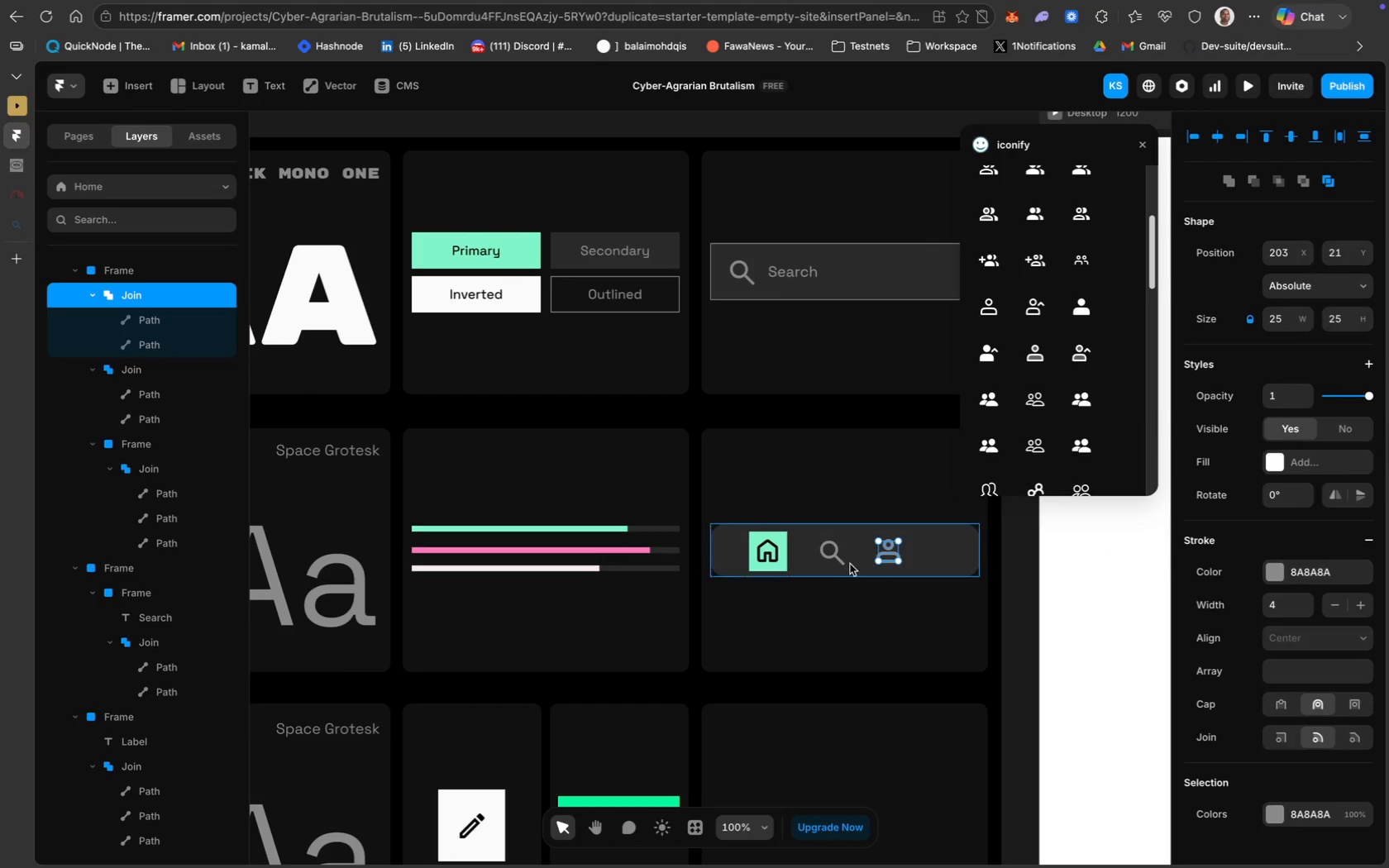 
hold_key(key=ShiftLeft, duration=2.12)
left_click([834, 557])
 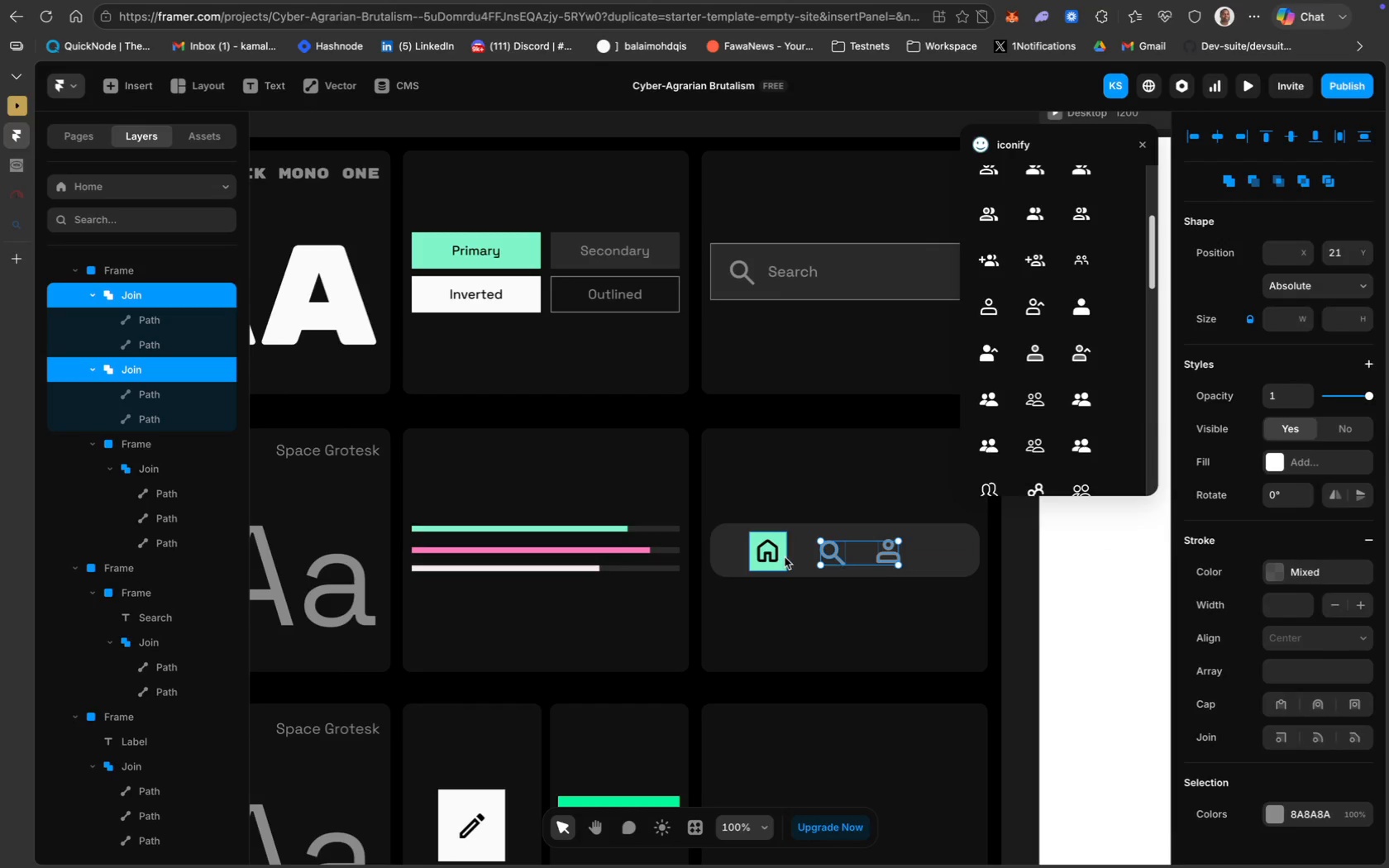 
left_click([785, 557])
 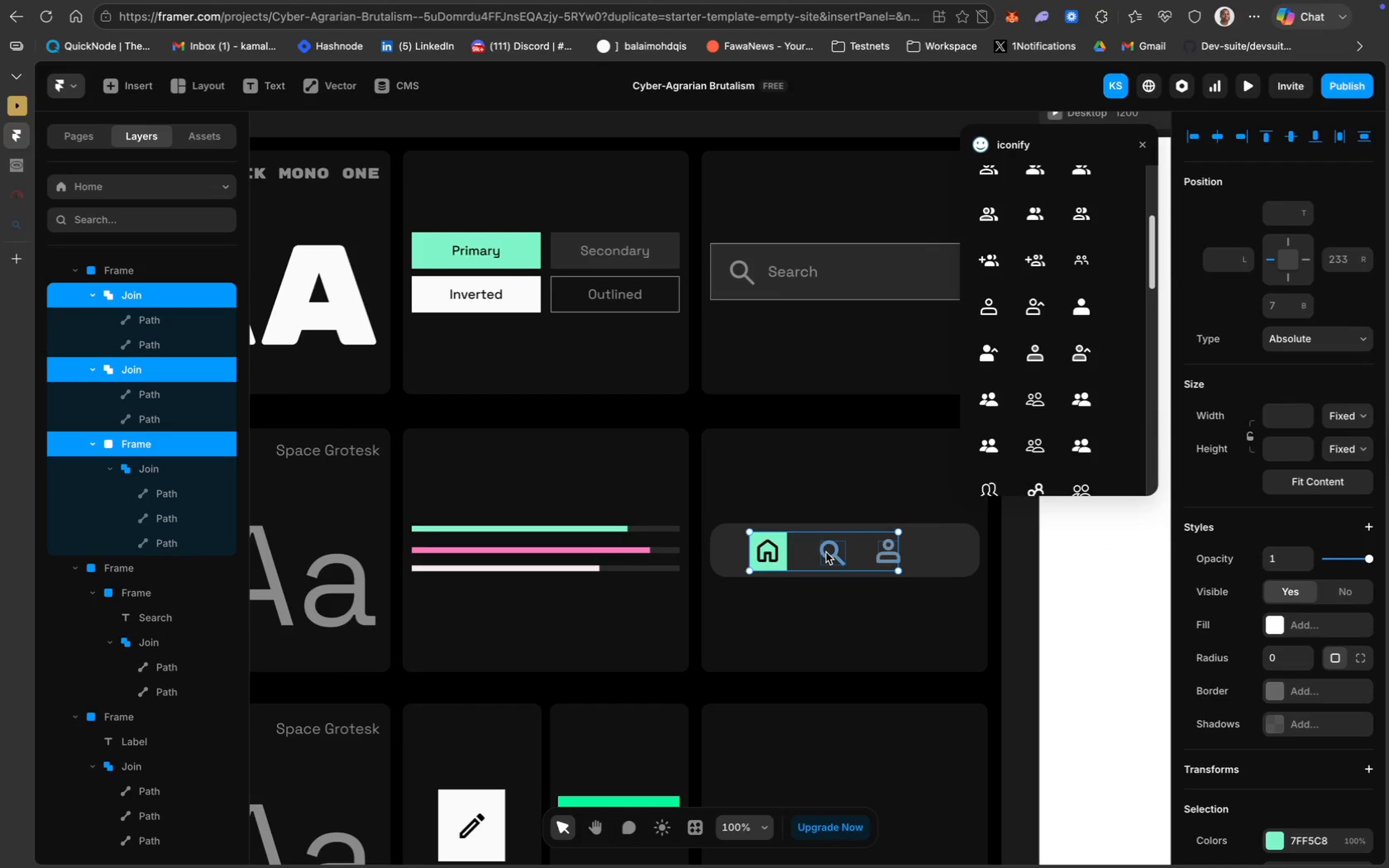 
left_click_drag(start_coordinate=[827, 552], to_coordinate=[845, 554])
 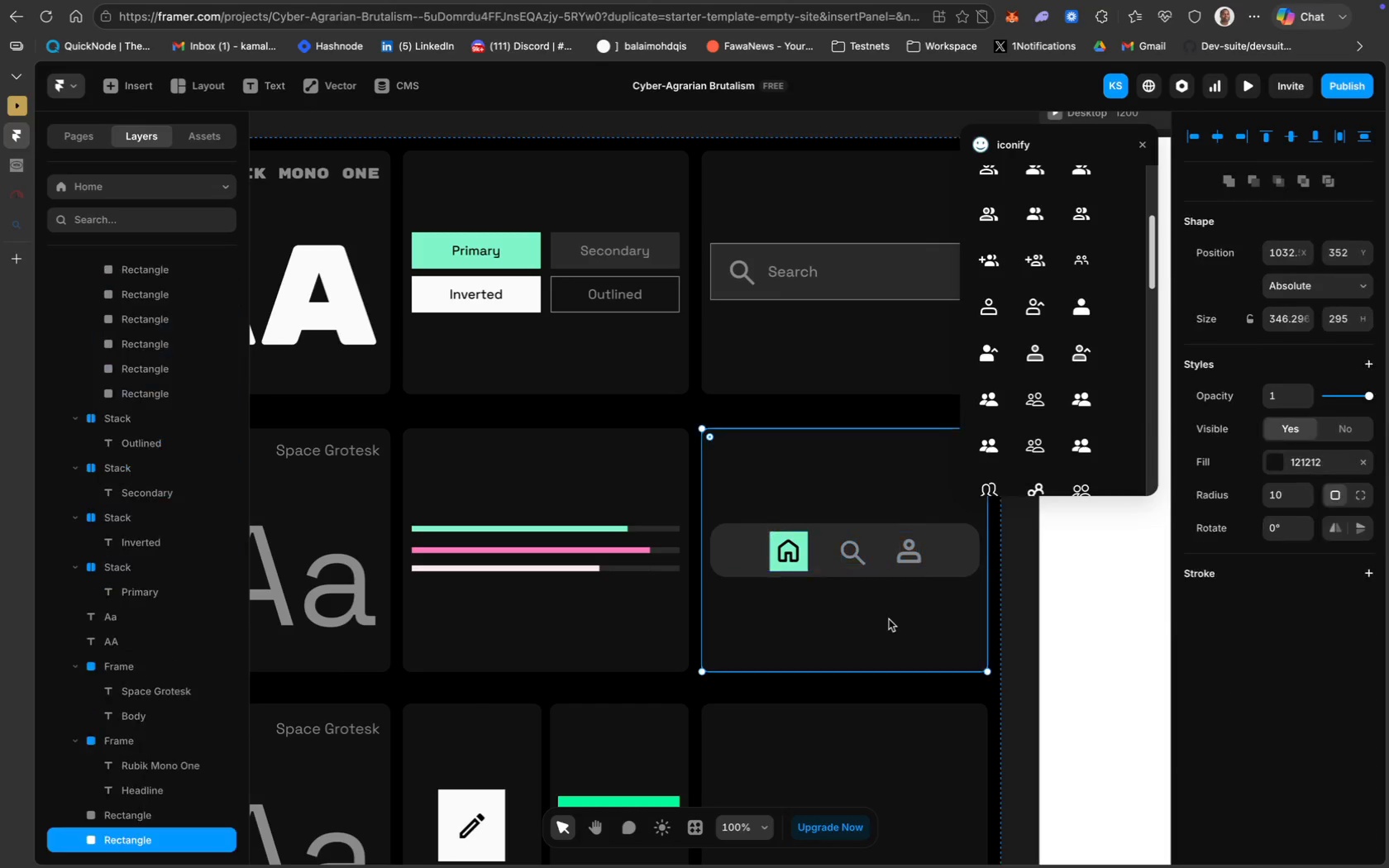 
left_click([889, 619])
 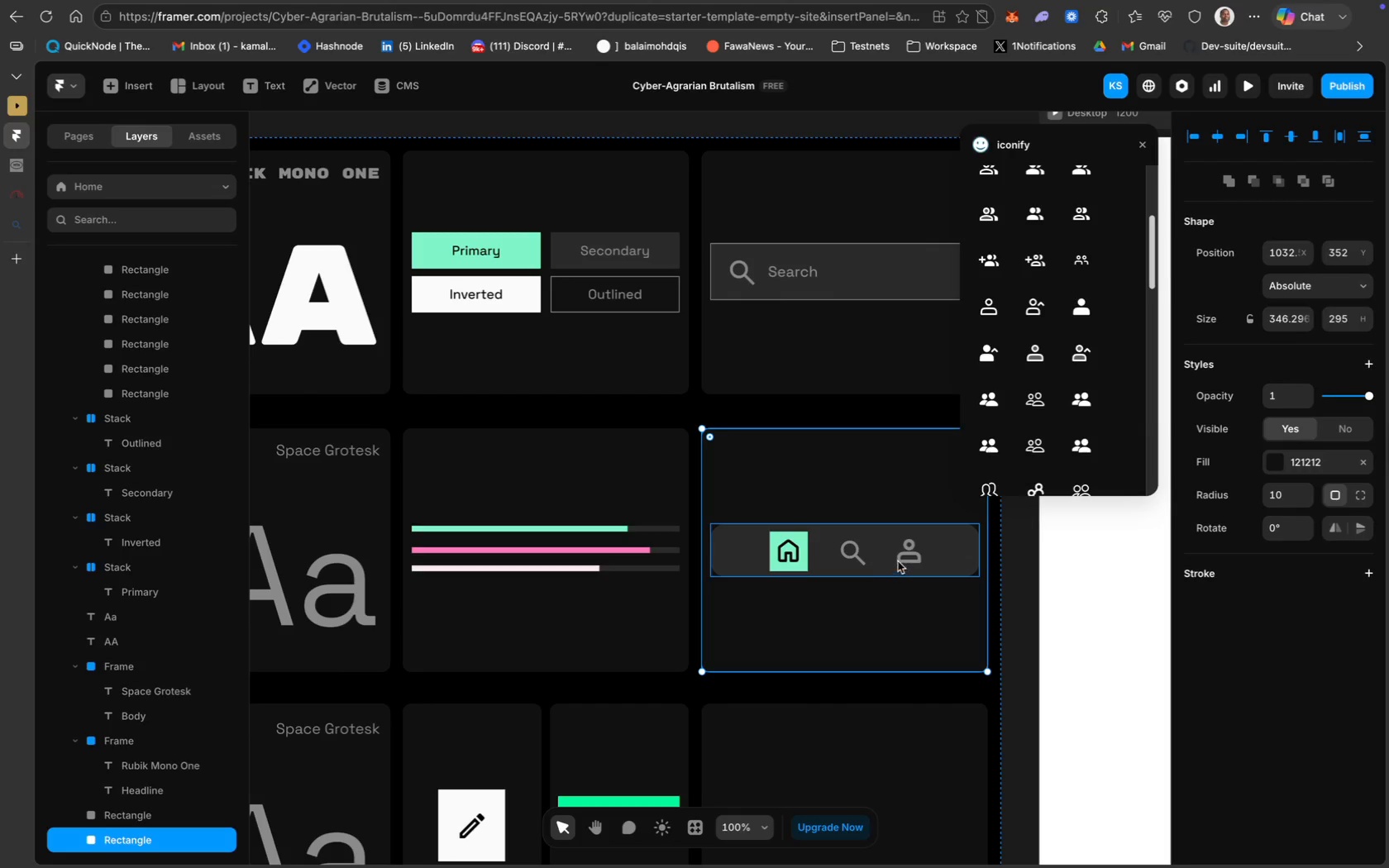 
hold_key(key=ShiftLeft, duration=2.3)
left_click([806, 555])
 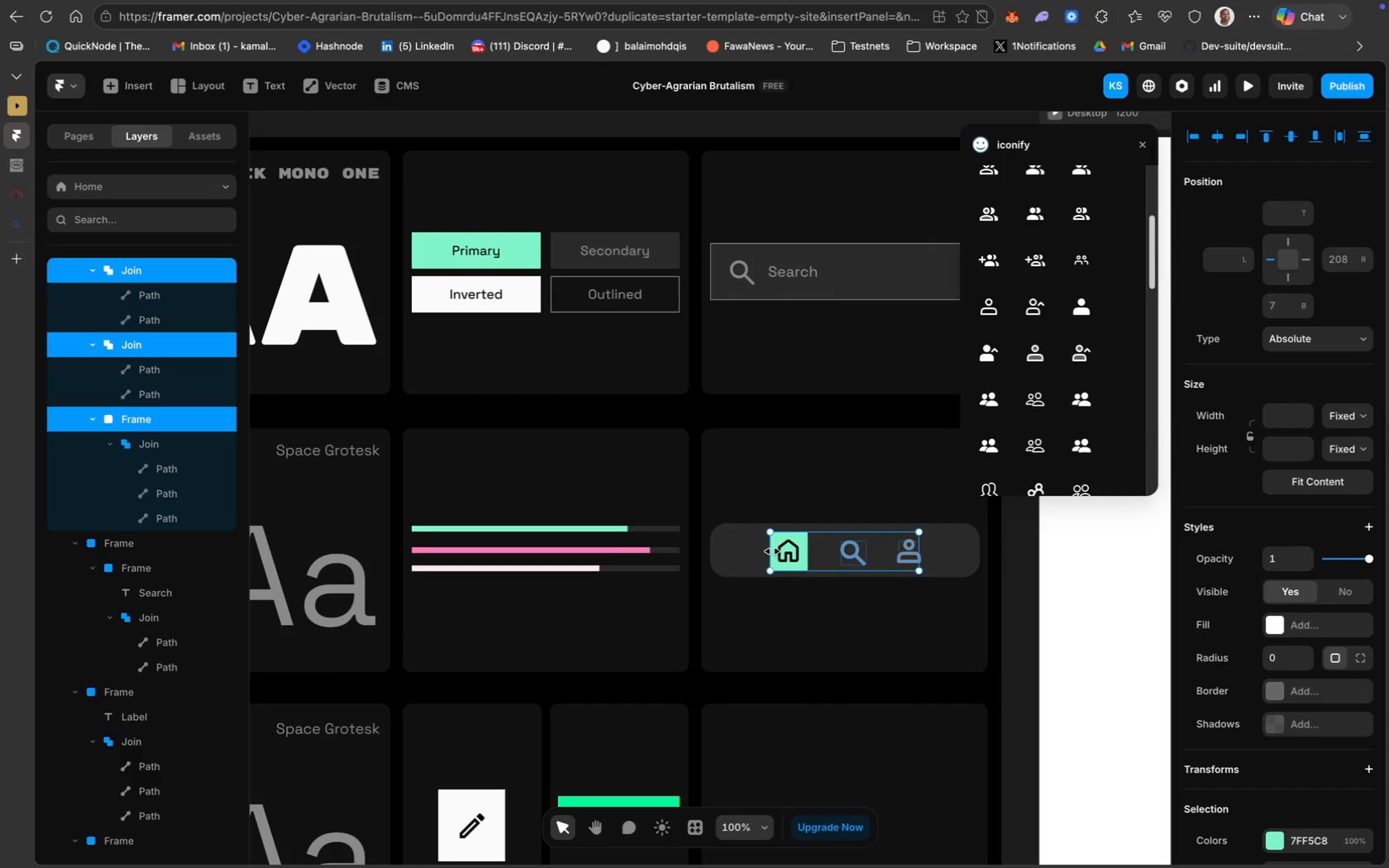 
left_click_drag(start_coordinate=[771, 551], to_coordinate=[747, 551])
 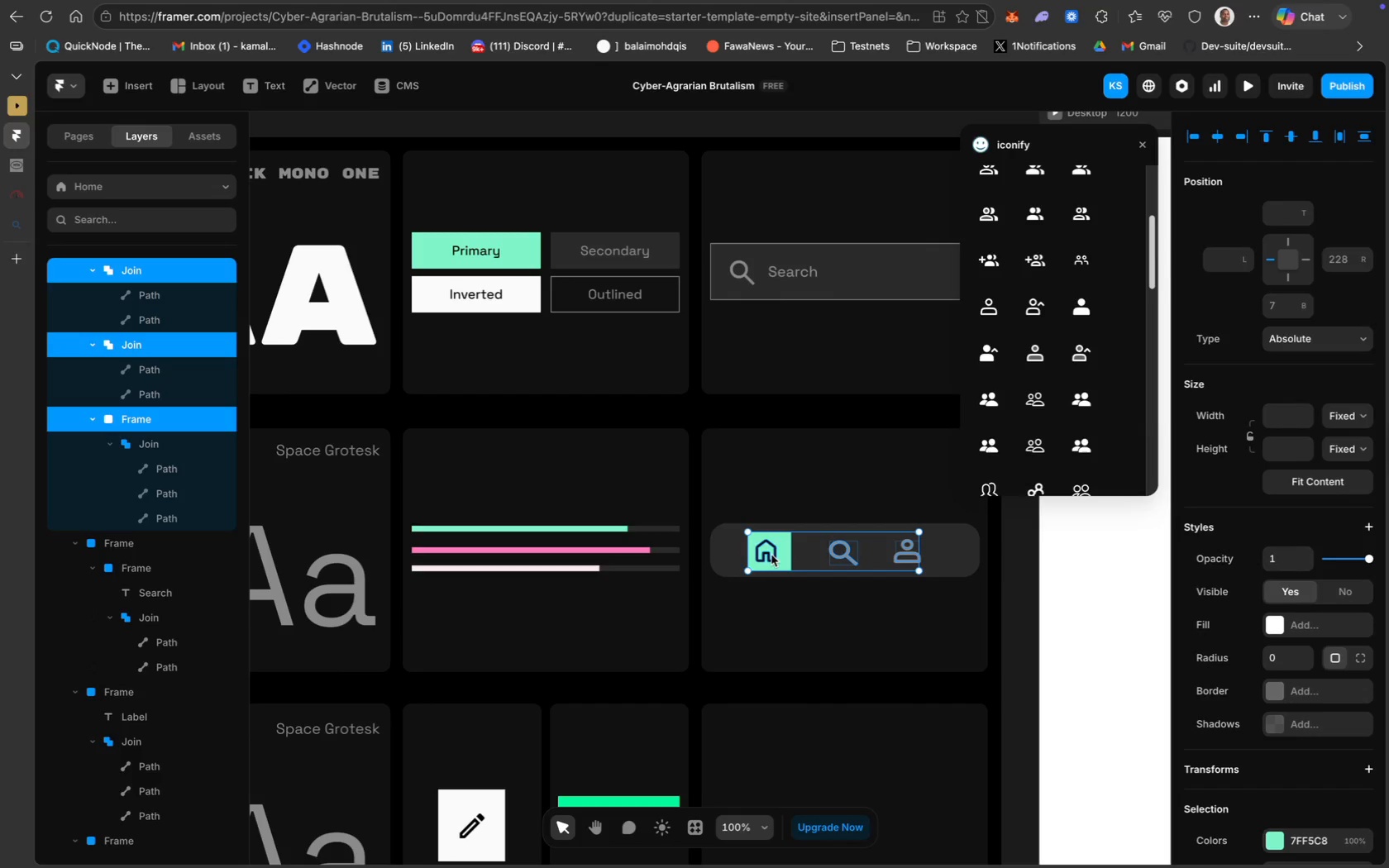 
left_click_drag(start_coordinate=[771, 555], to_coordinate=[776, 555])
 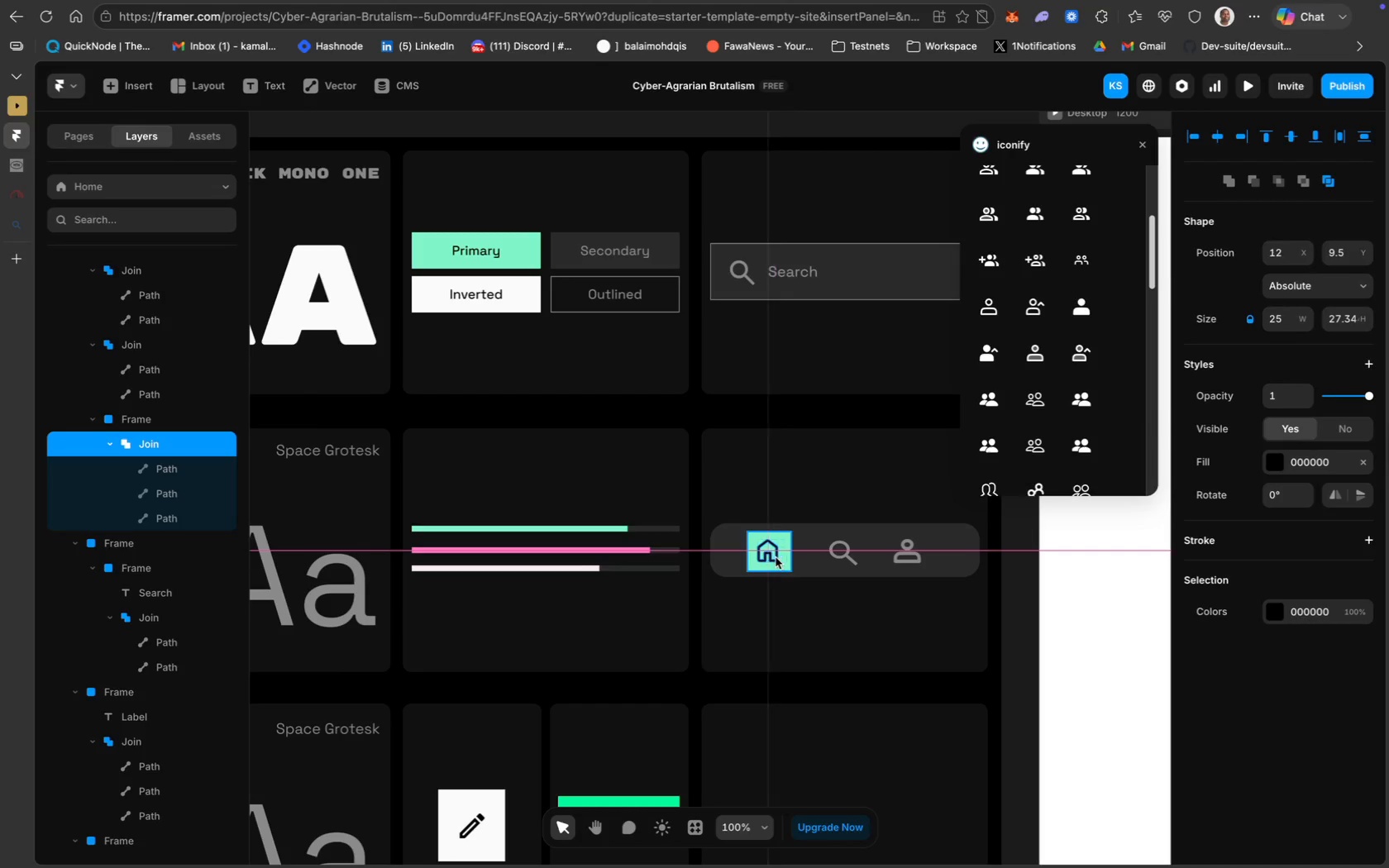 
wait(7.34)
 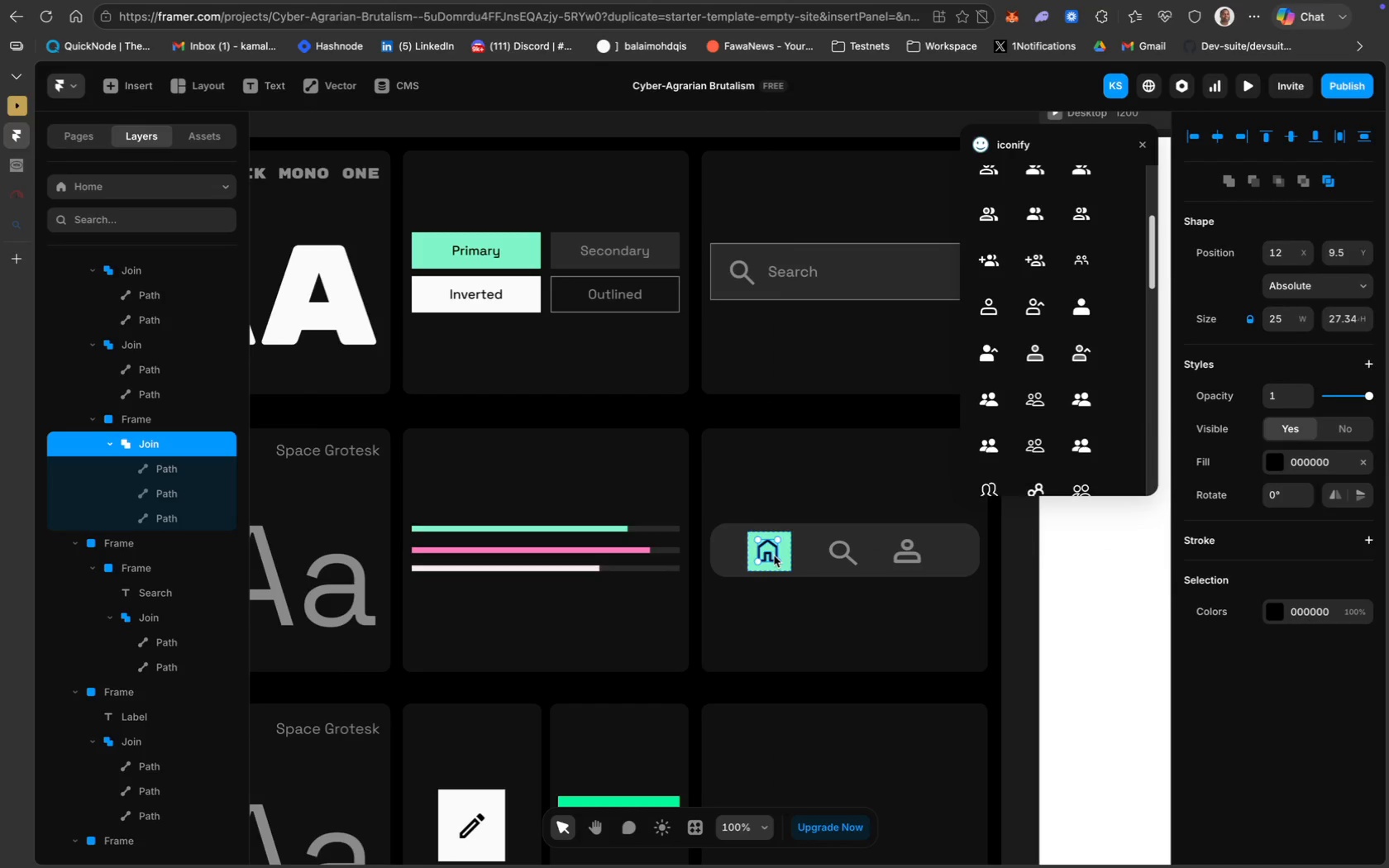 
key(Shift+ShiftLeft)
 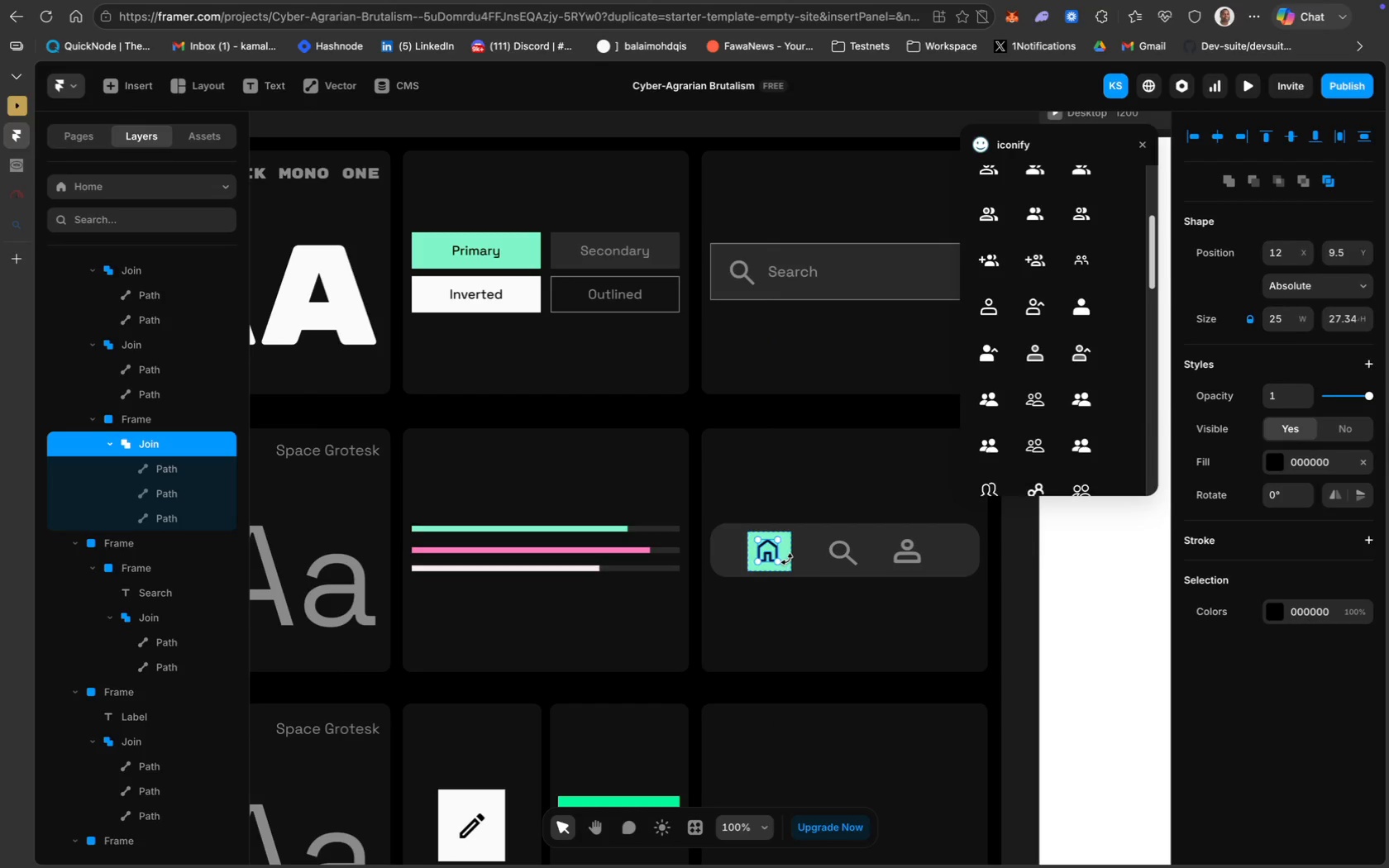 
hold_key(key=ShiftLeft, duration=0.46)
left_click([786, 560])
 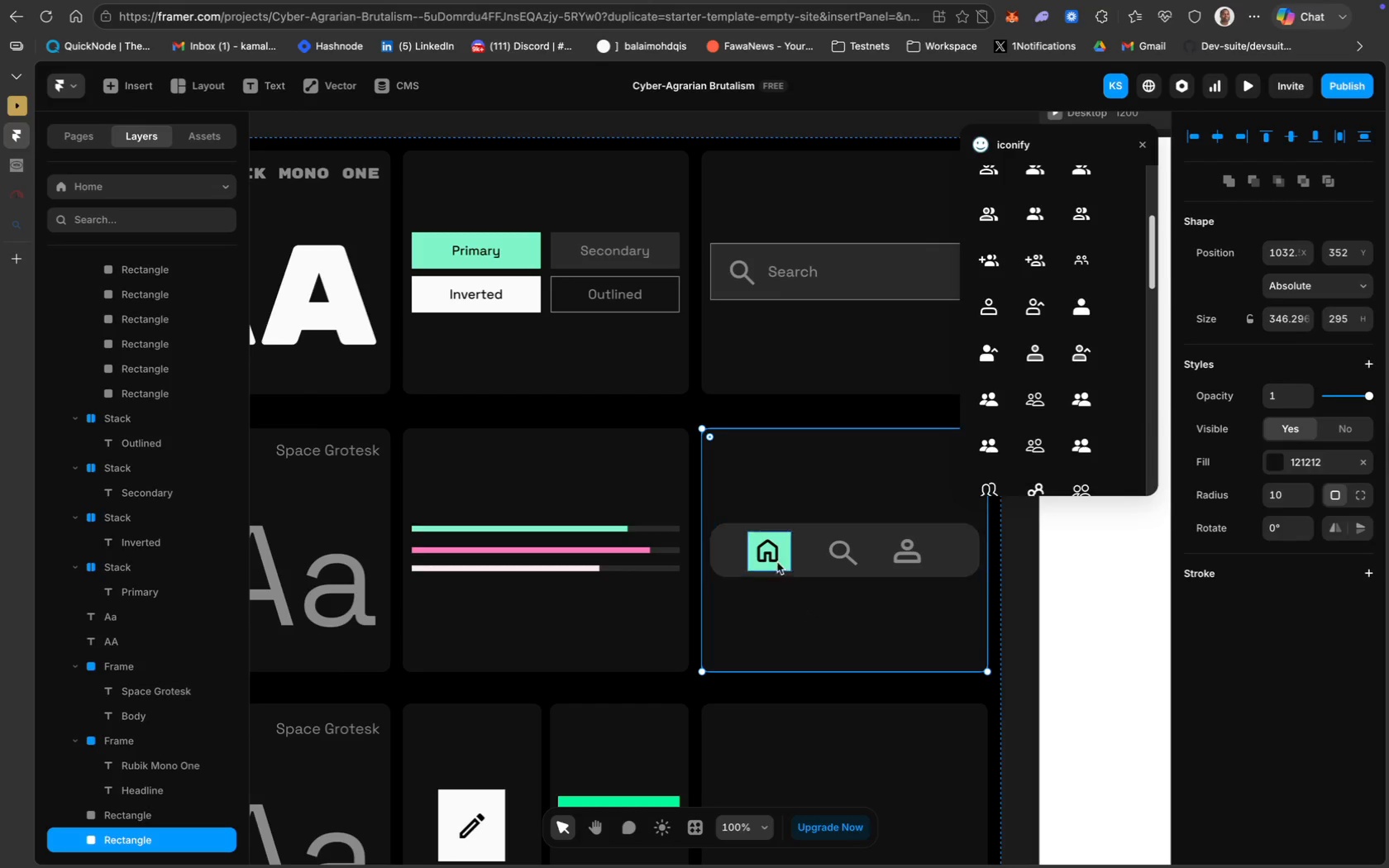 
left_click([769, 552])
 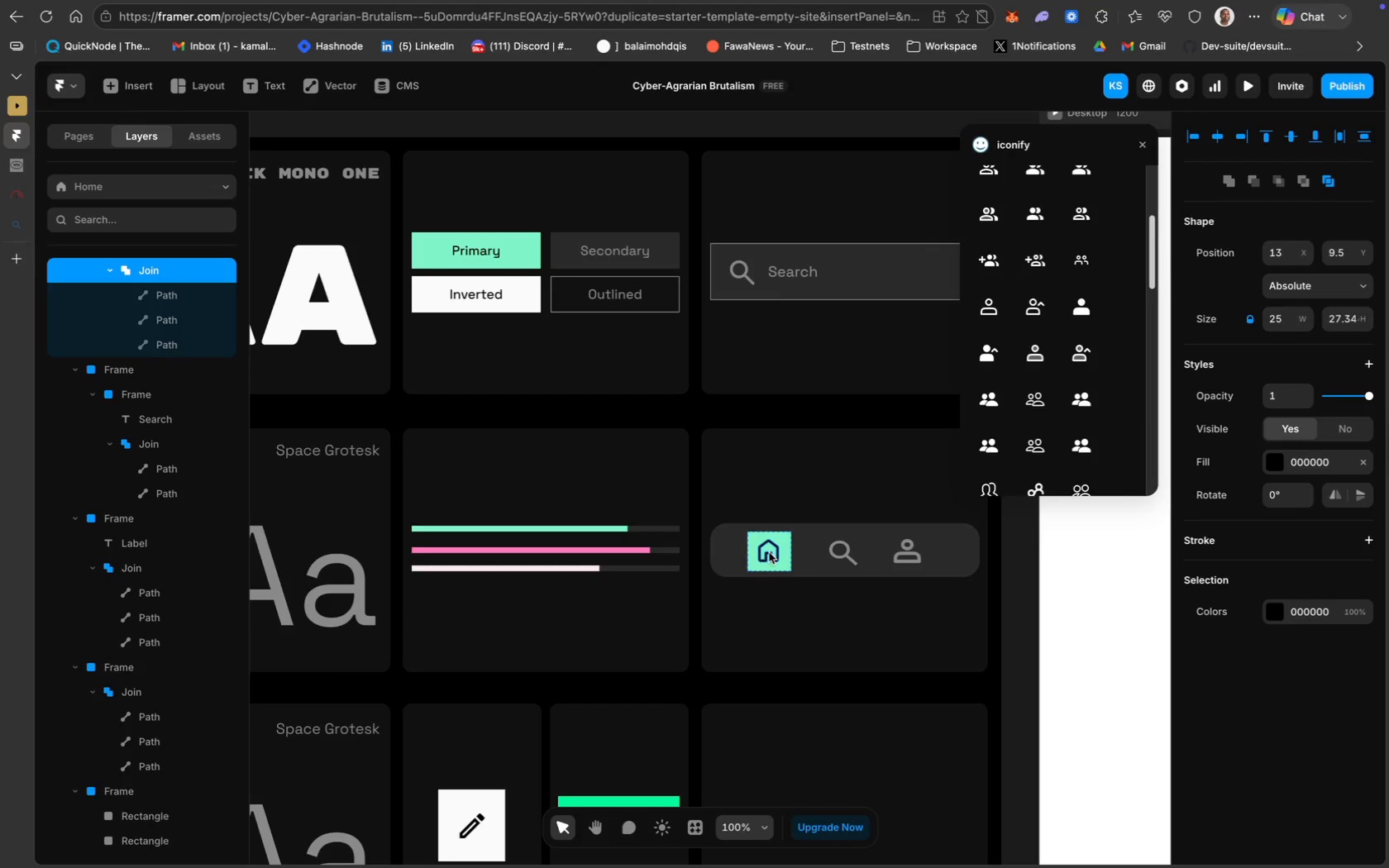 
key(ArrowRight)
 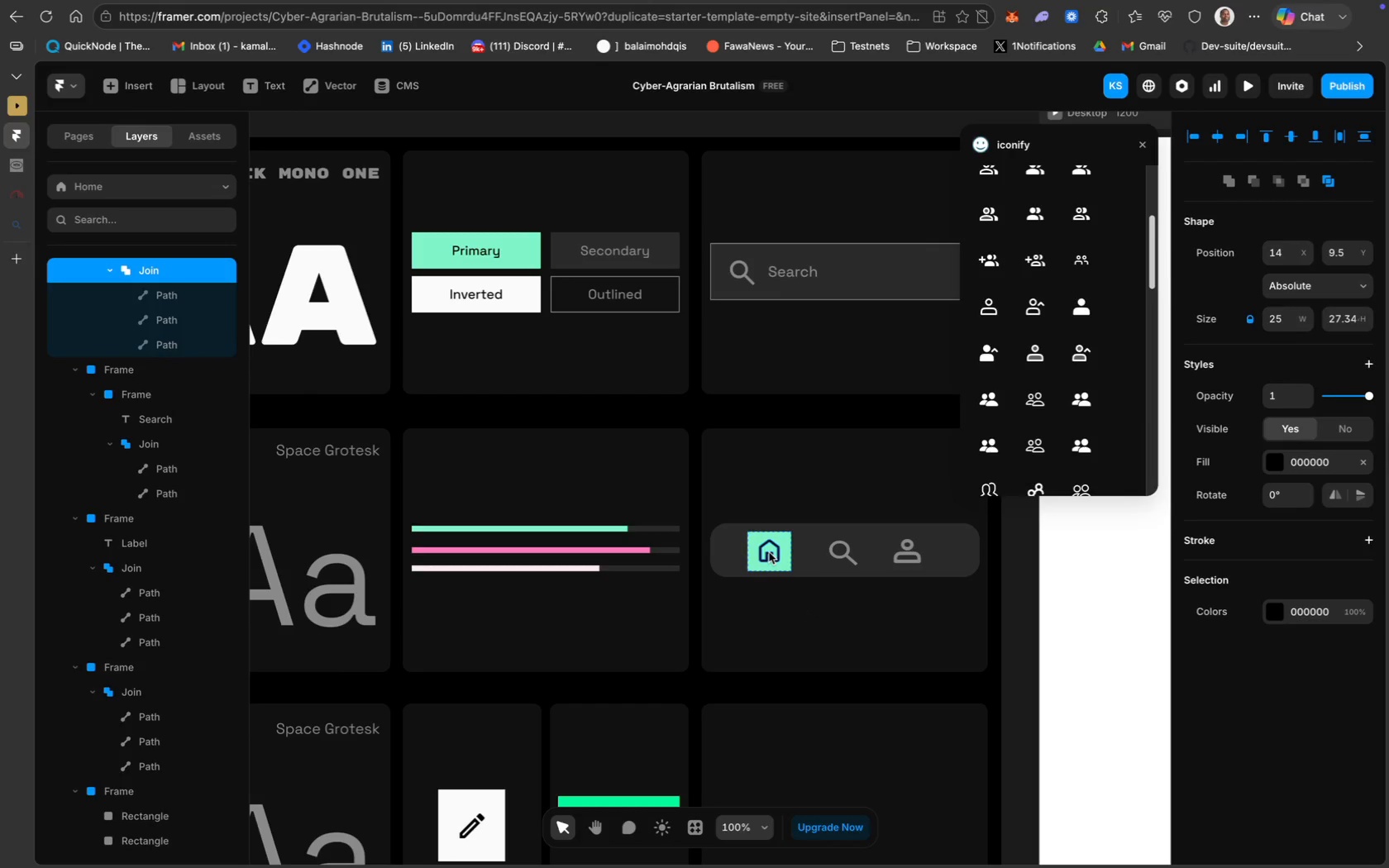 
key(ArrowRight)
 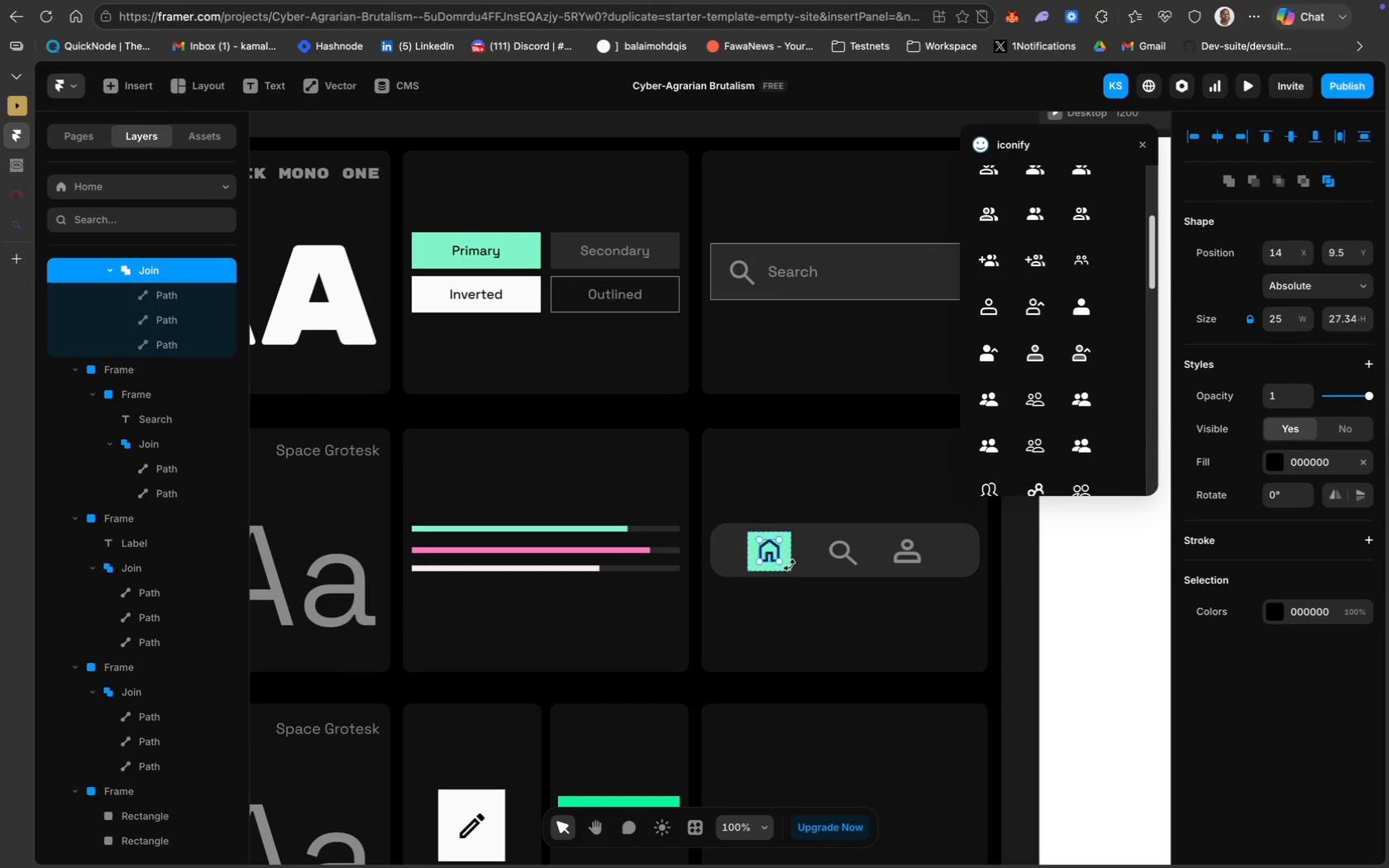 
left_click([809, 584])
 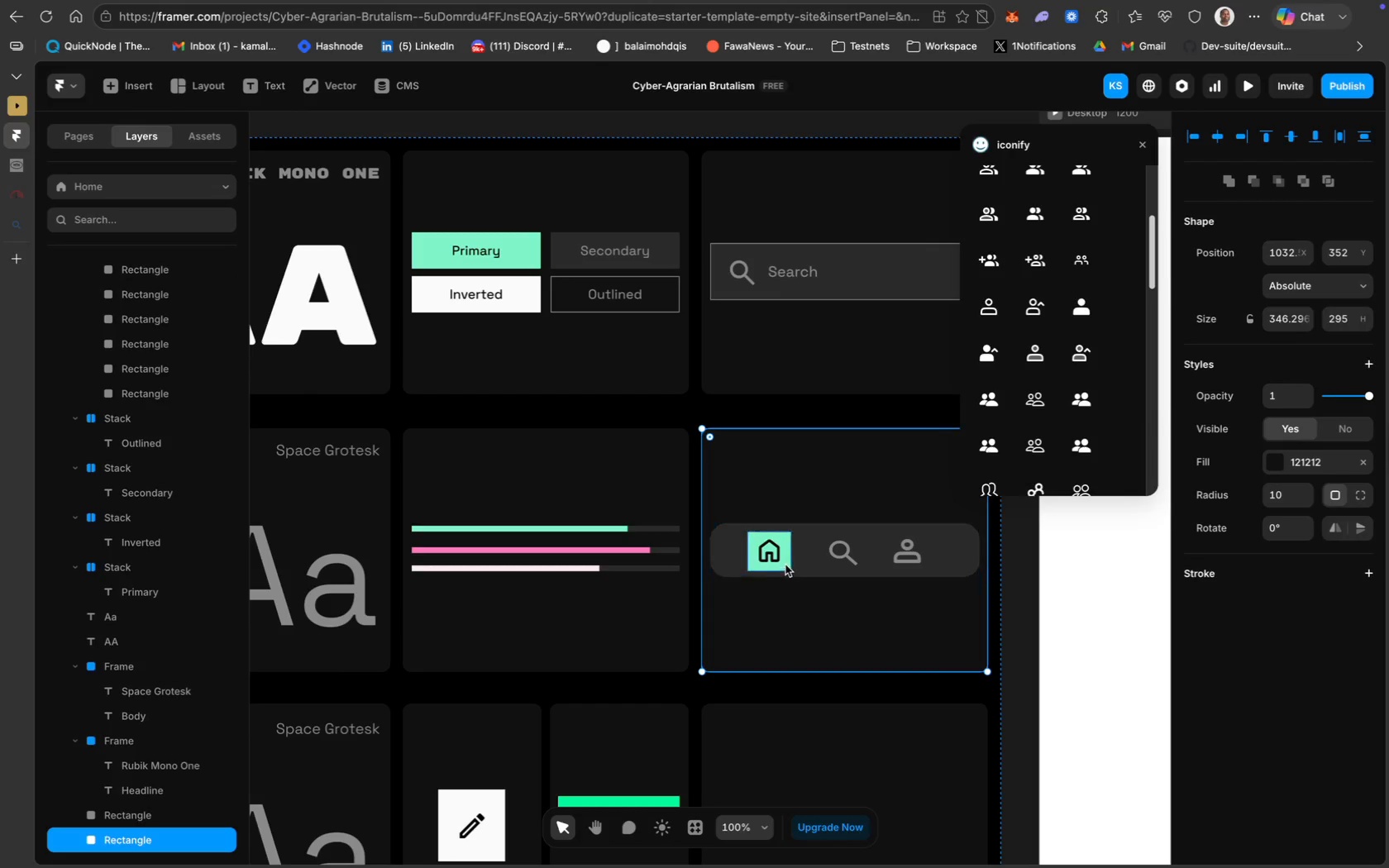 
left_click([787, 563])
 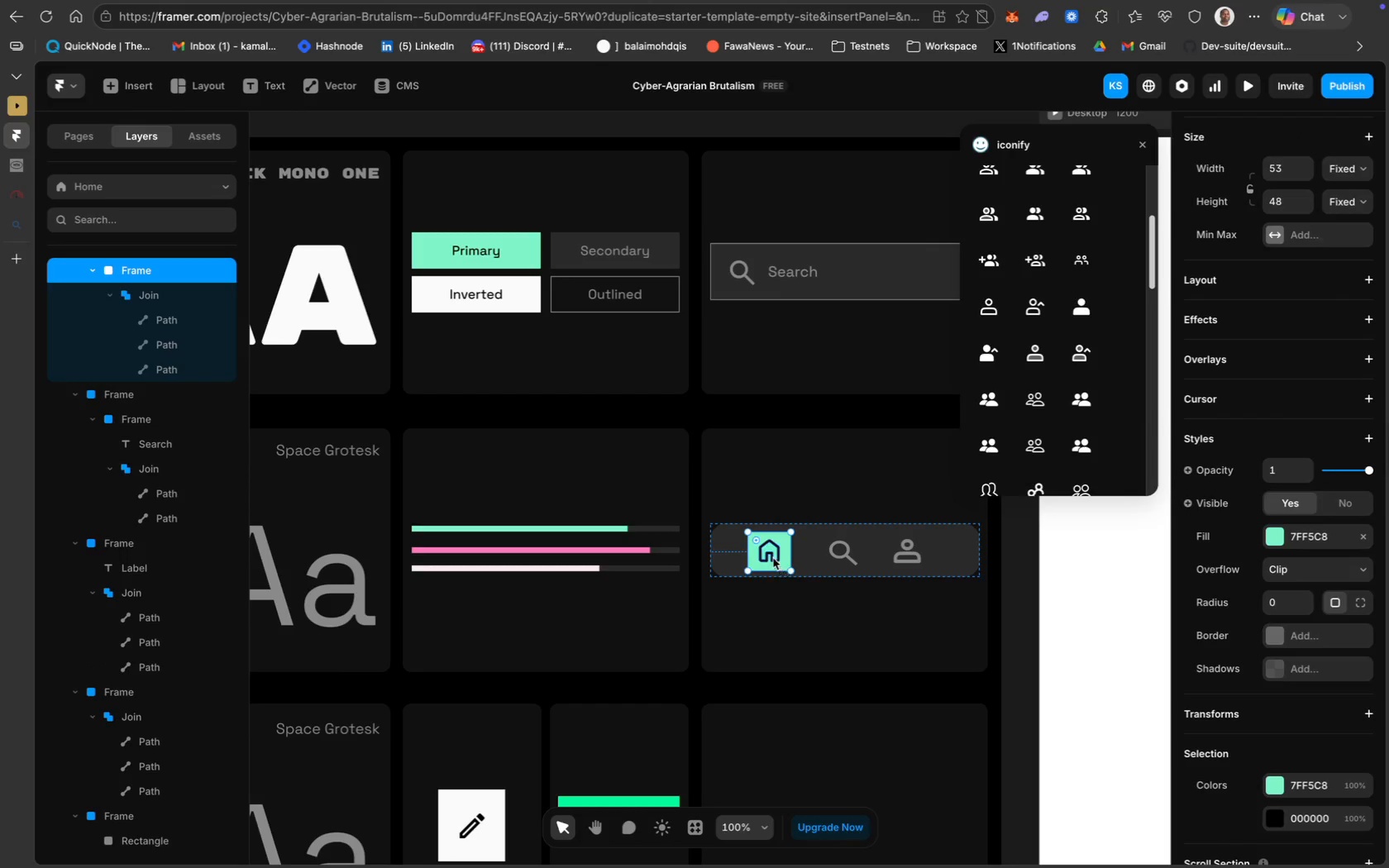 
hold_key(key=ShiftLeft, duration=1.24)
left_click([773, 555])
 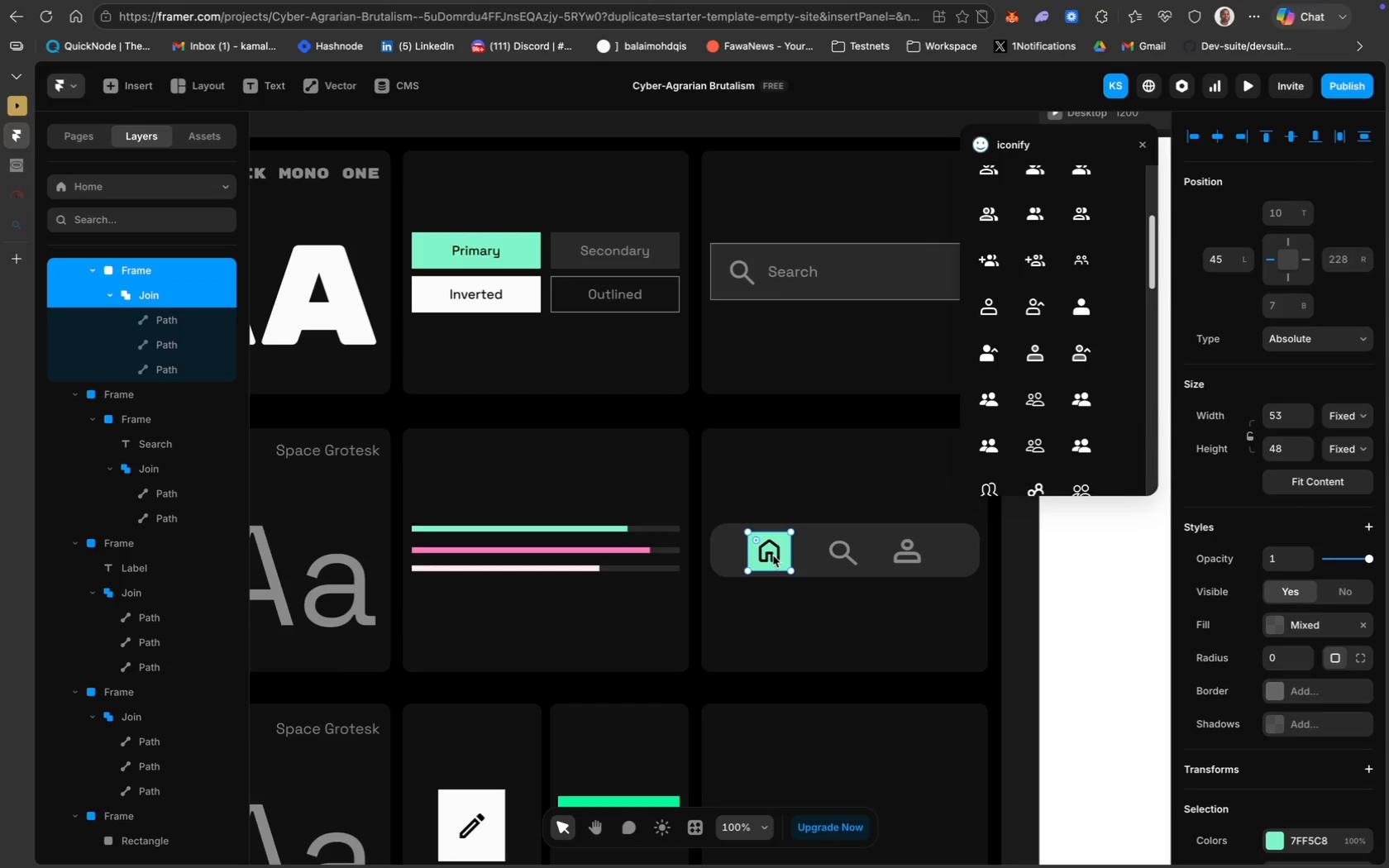 
left_click([773, 556])
 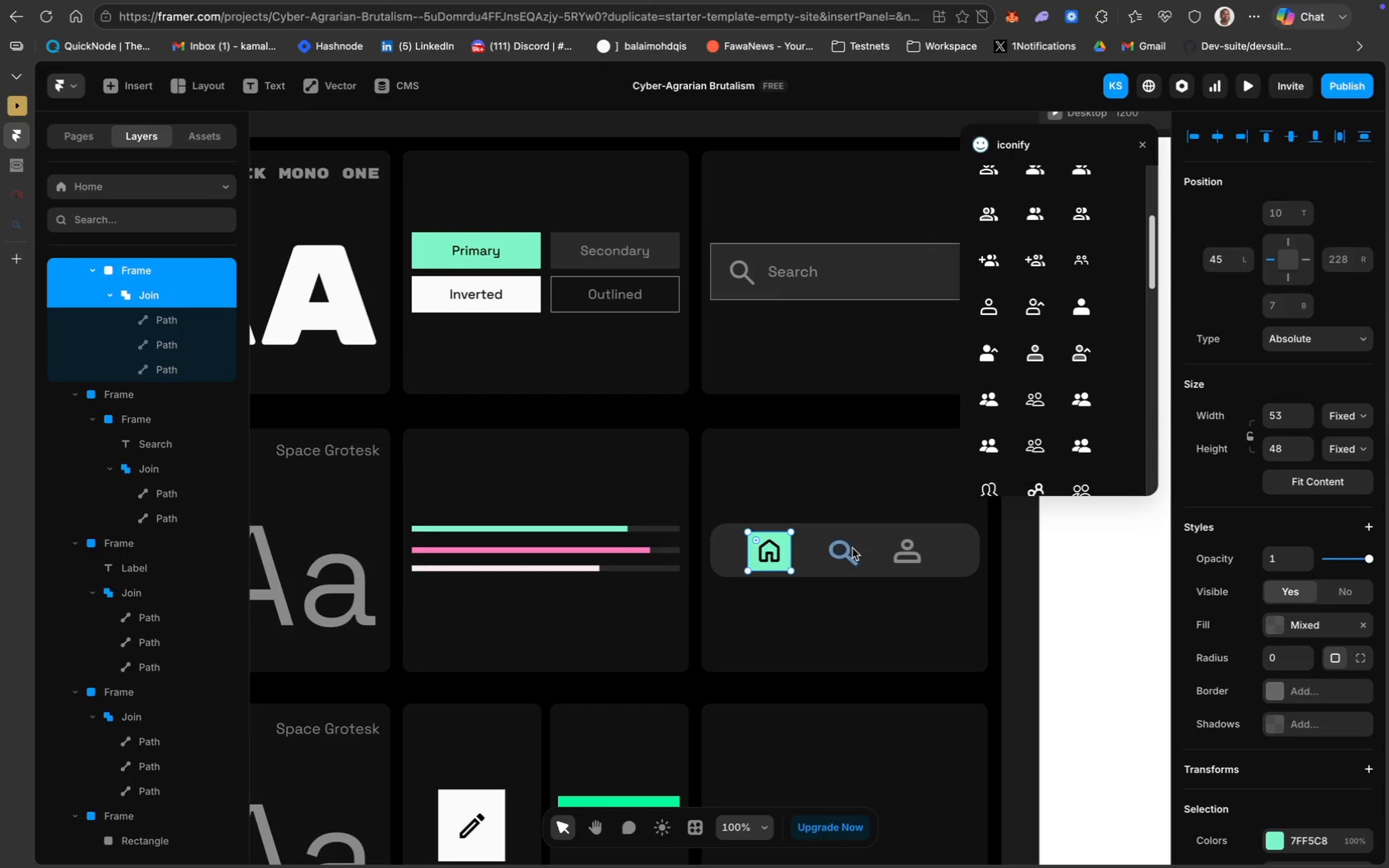 
hold_key(key=ShiftLeft, duration=2.29)
left_click([842, 555])
 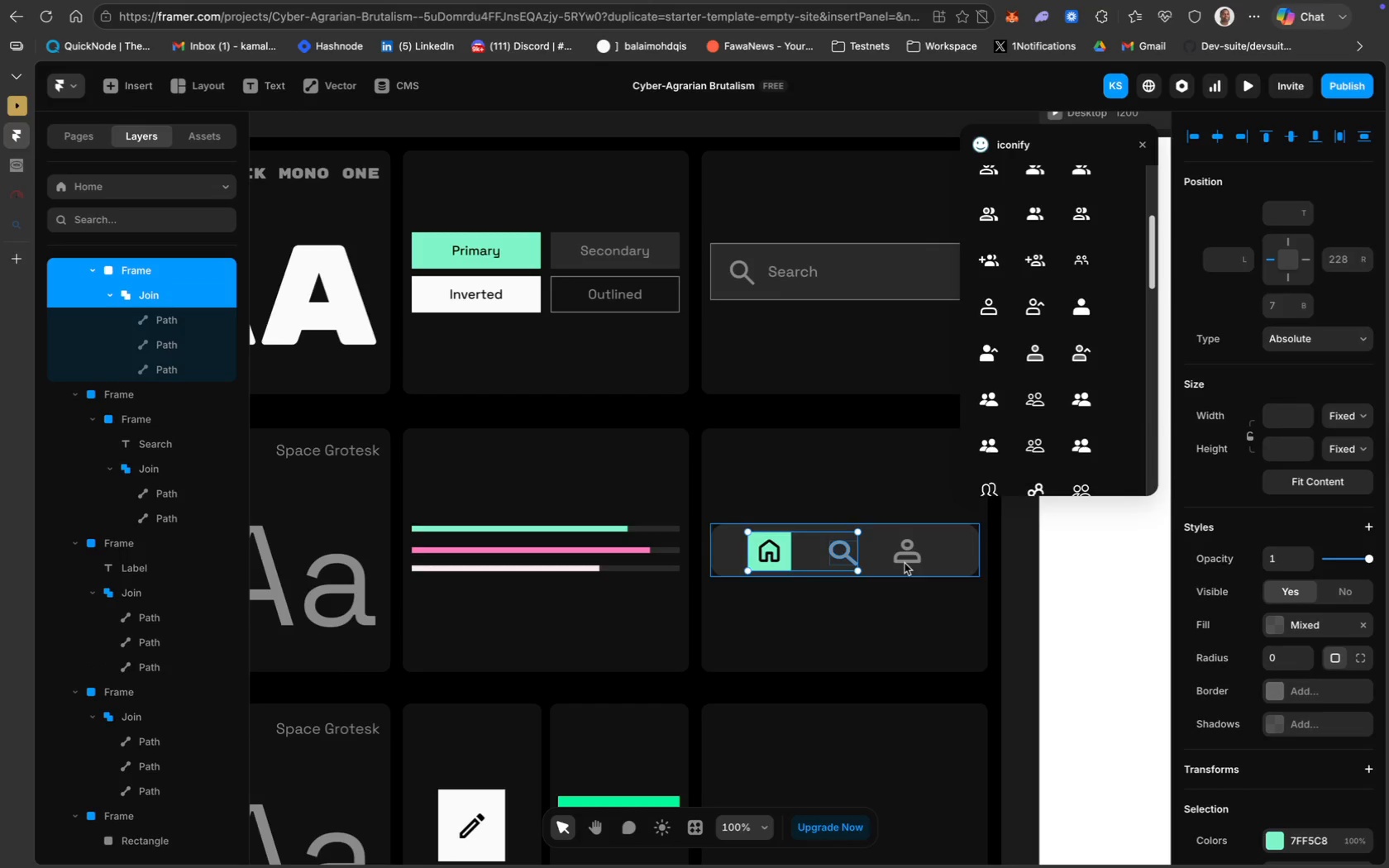 
left_click([906, 556])
 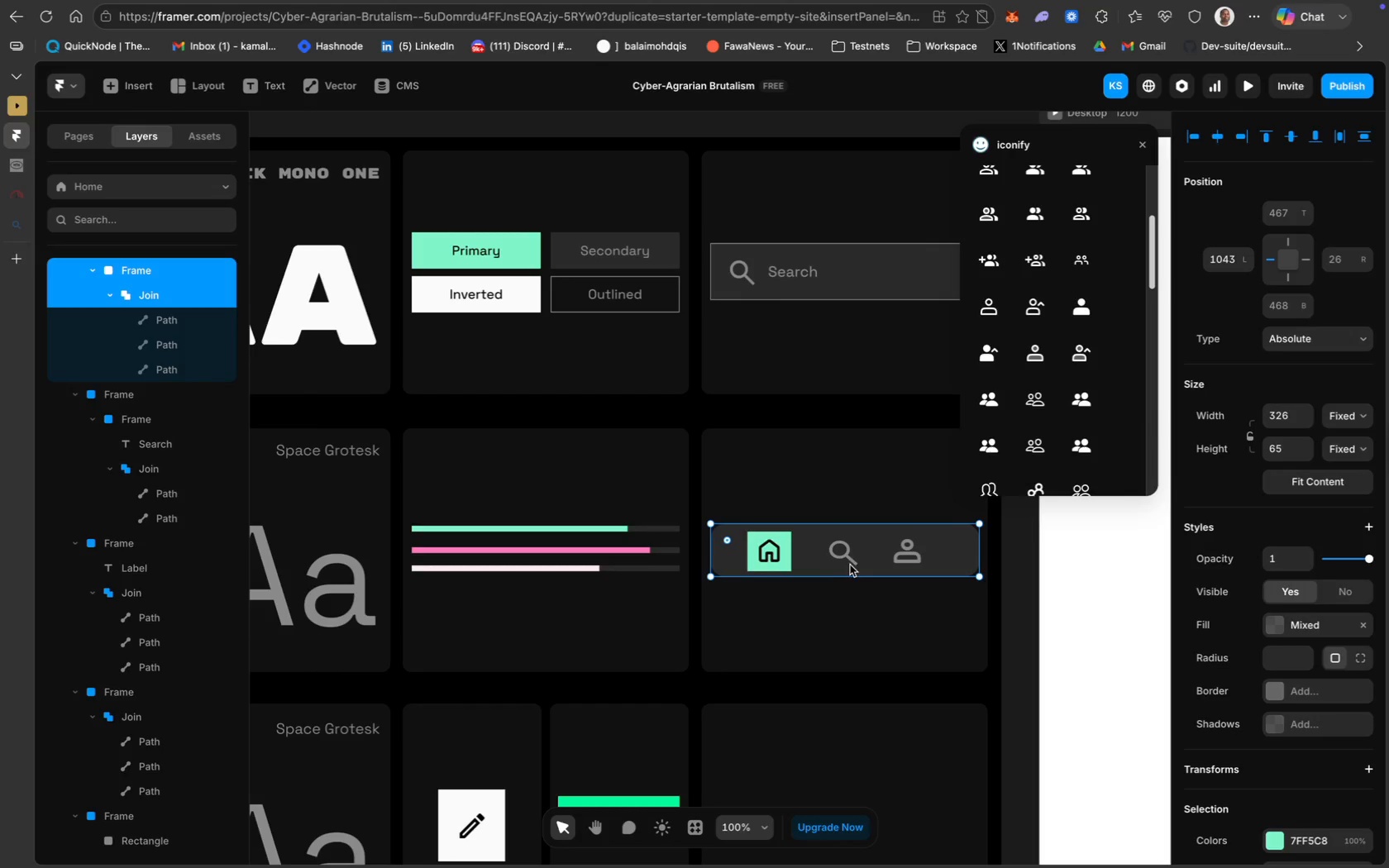 
left_click([846, 560])
 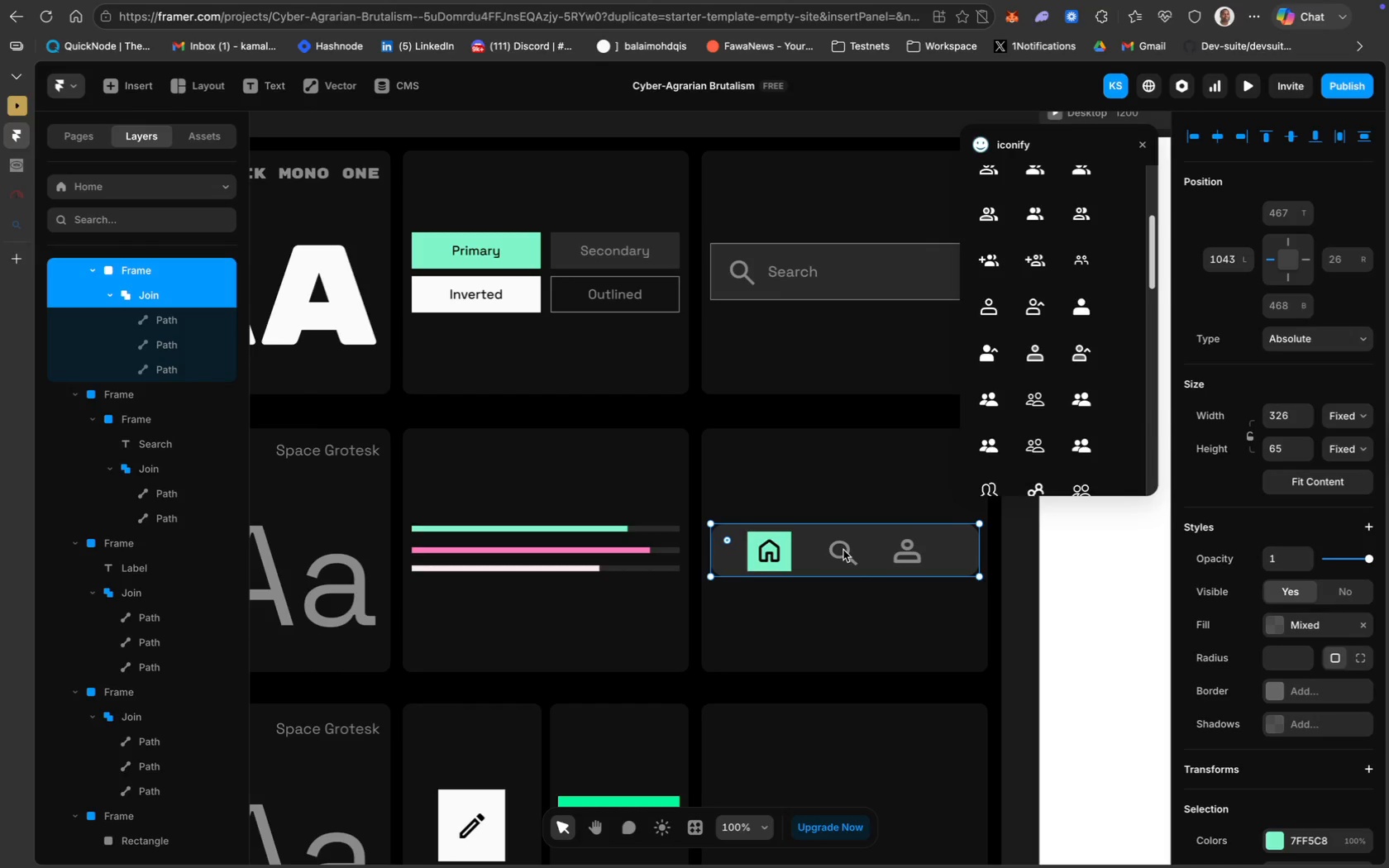 
left_click([843, 550])
 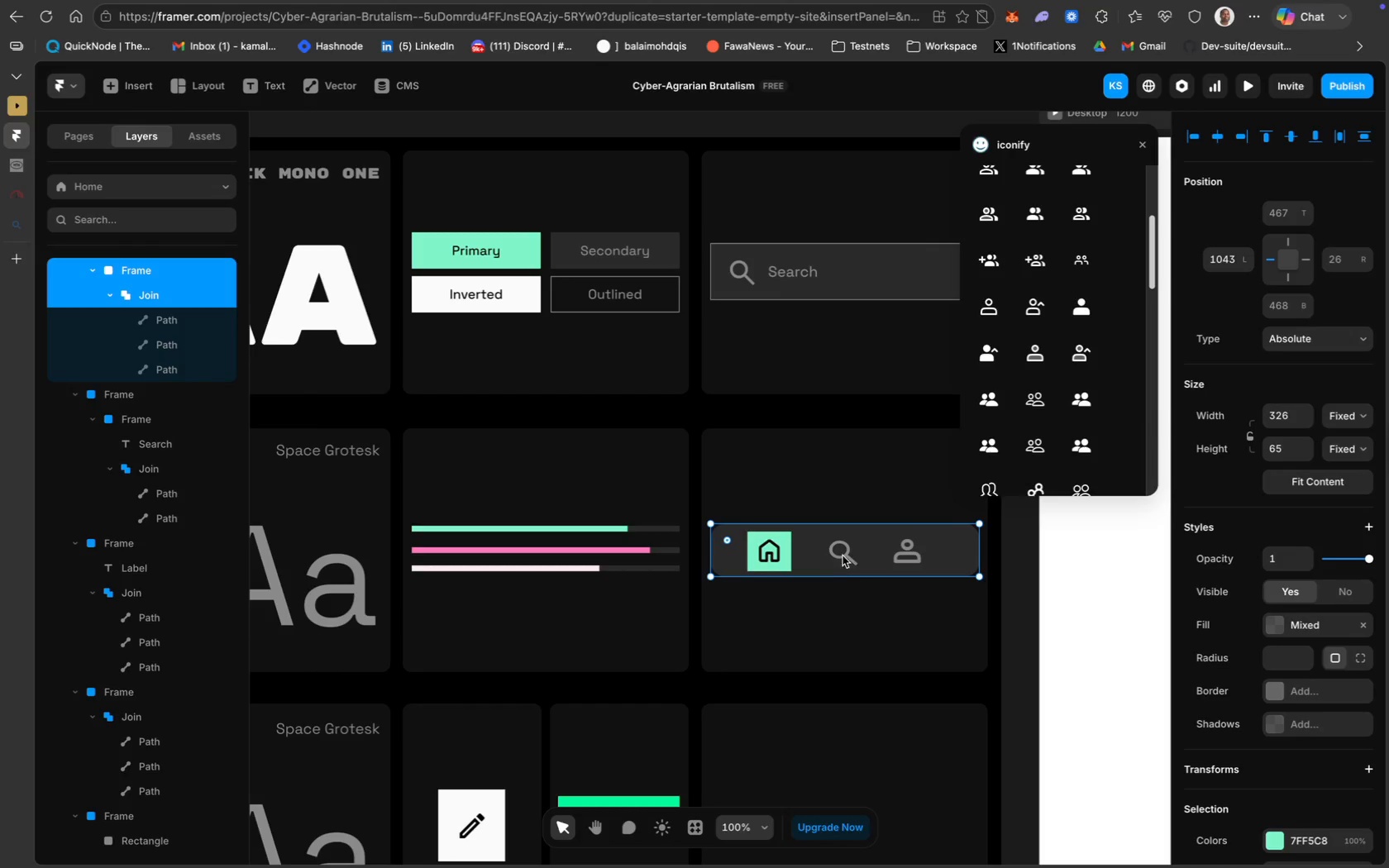 
hold_key(key=ShiftLeft, duration=0.3)
 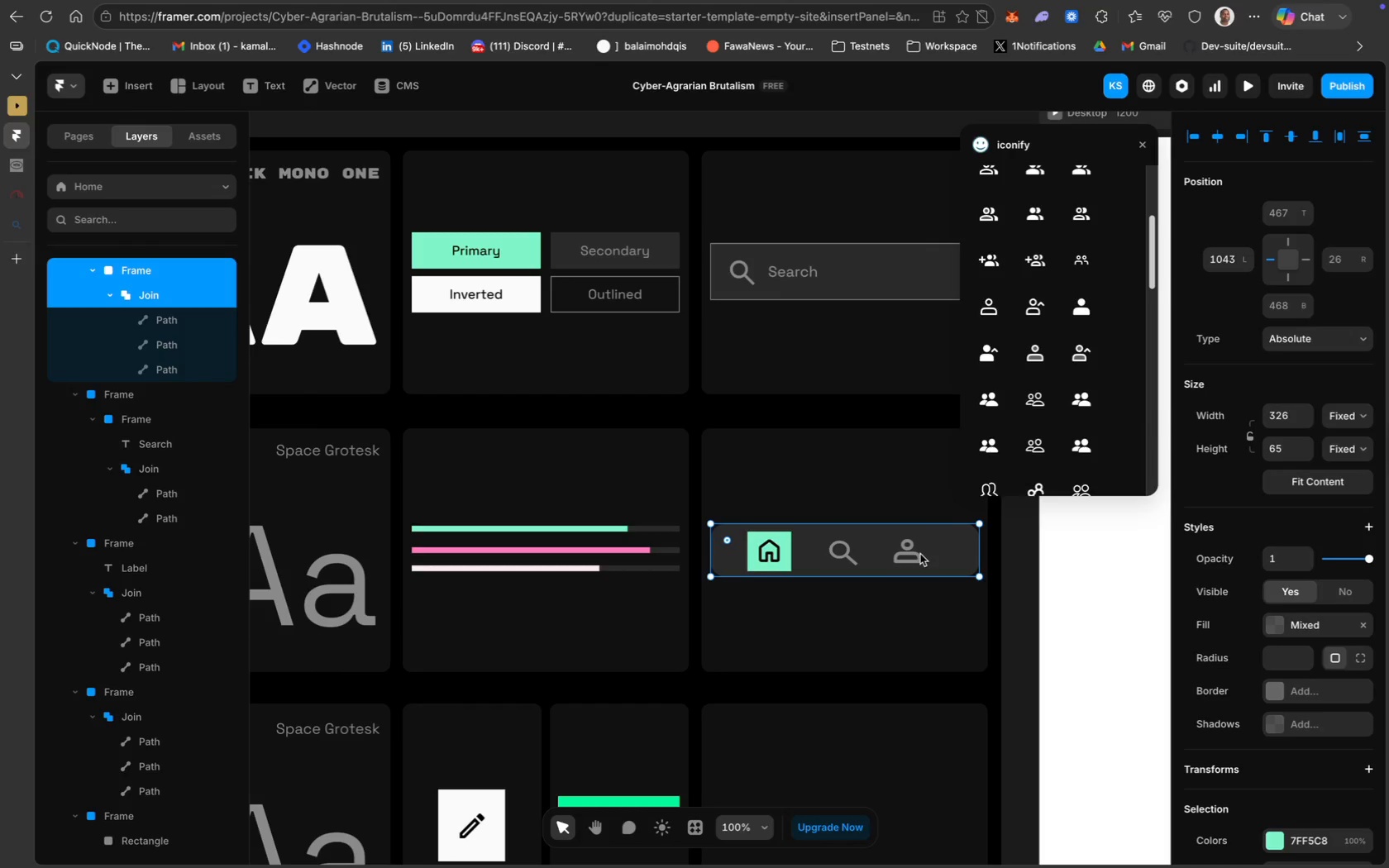 
left_click([920, 554])
 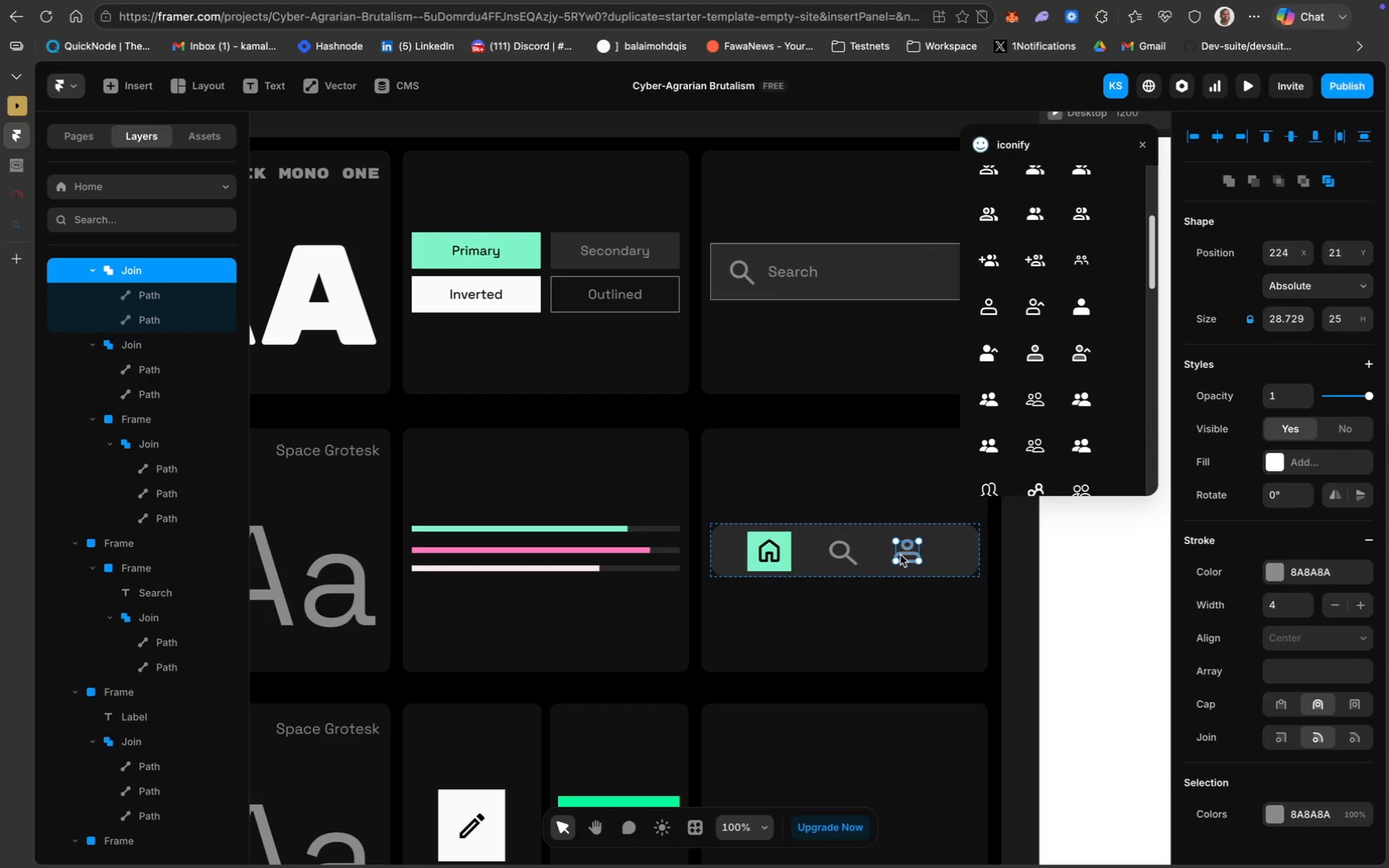 
hold_key(key=ShiftLeft, duration=4.77)
left_click([844, 552])
 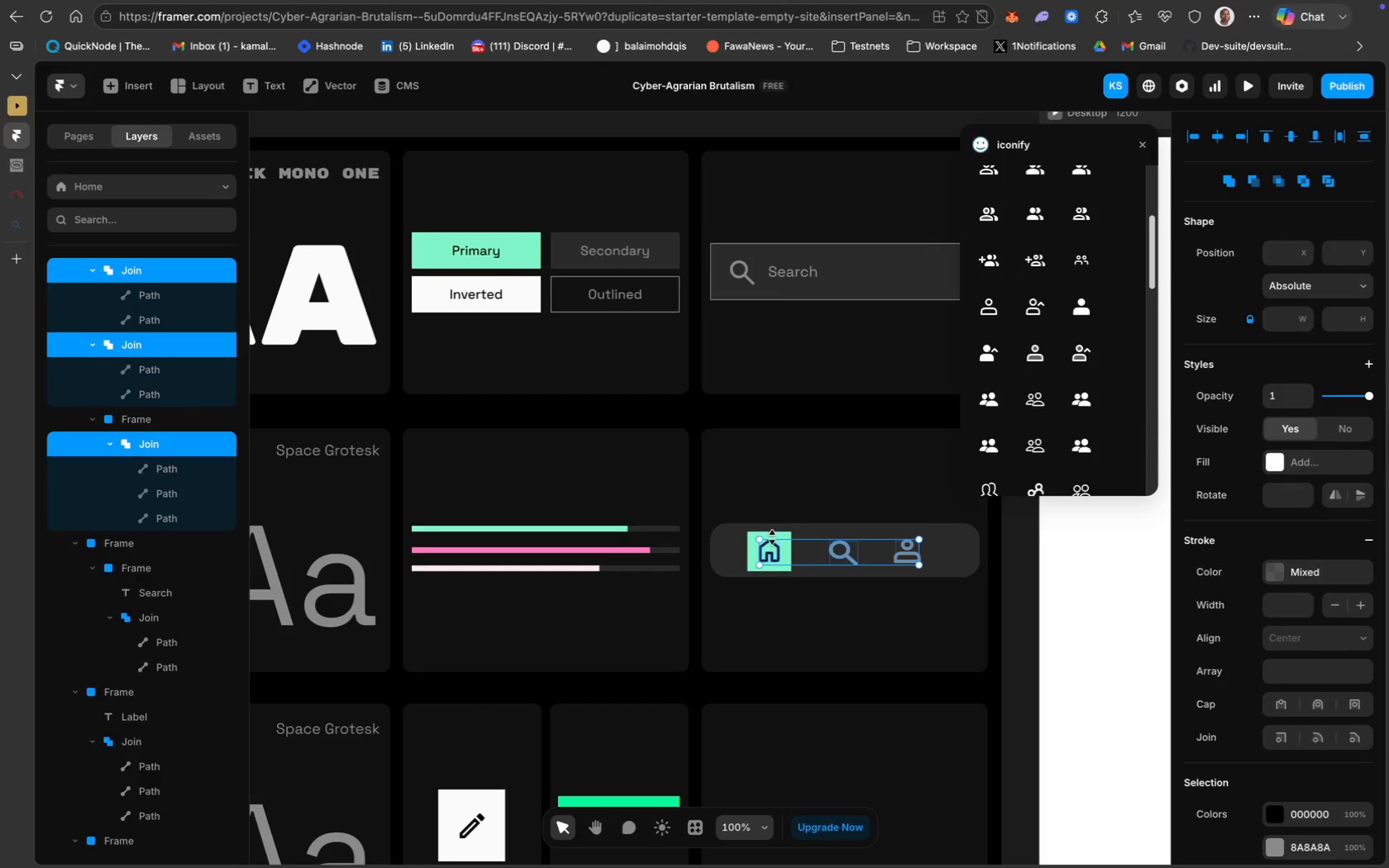 
left_click([750, 550])
 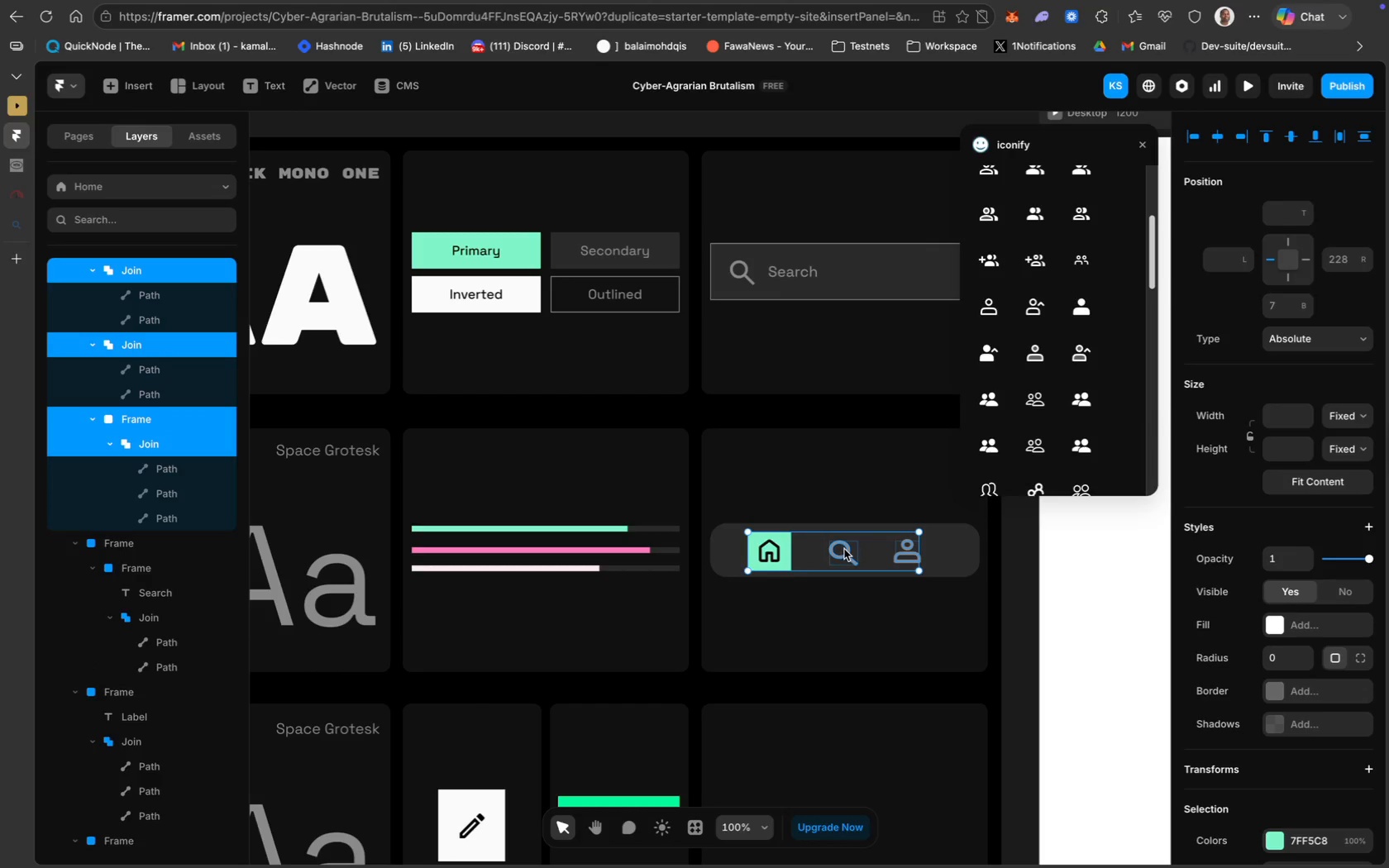 
left_click_drag(start_coordinate=[844, 550], to_coordinate=[855, 551])
 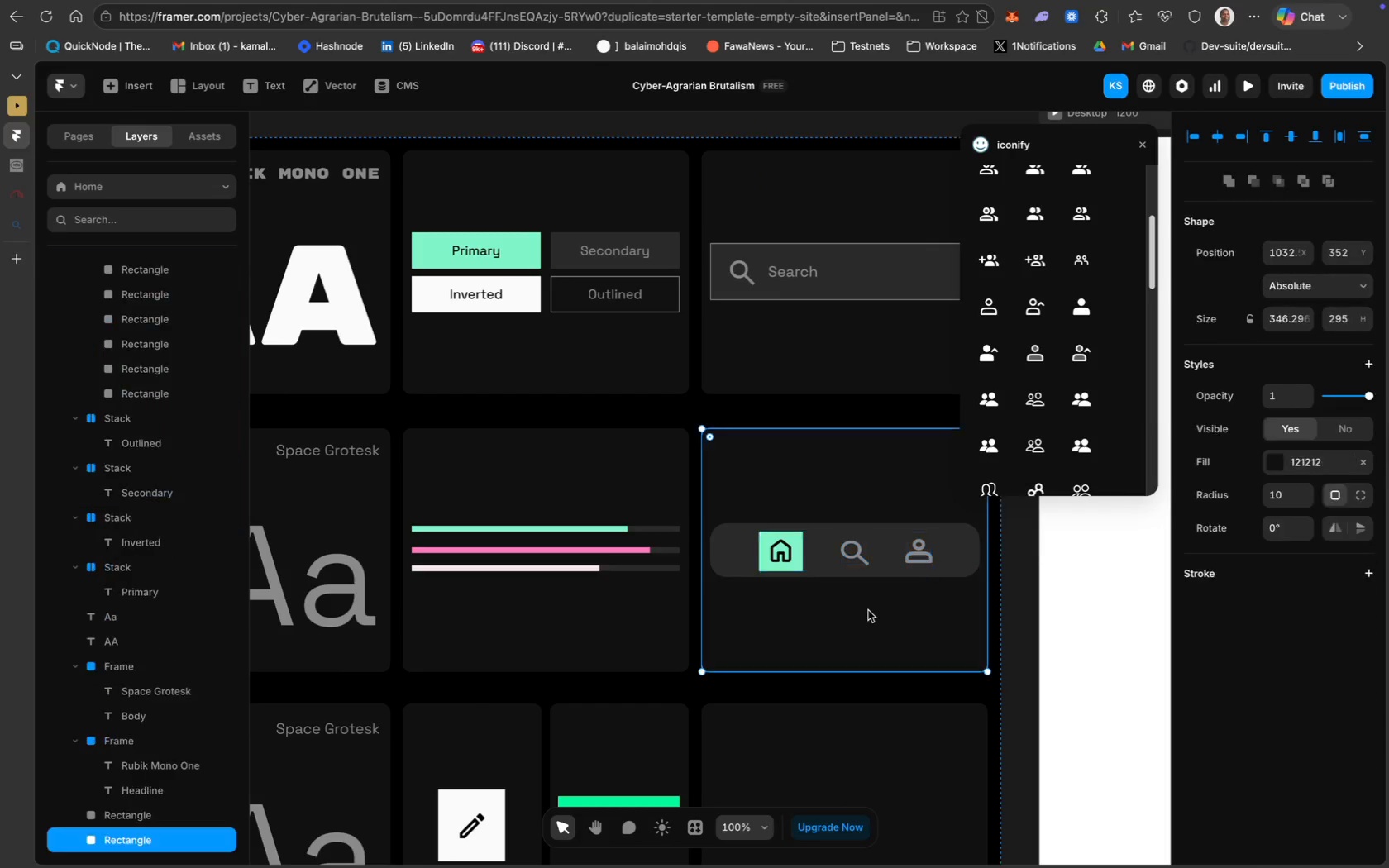 
left_click([868, 610])
 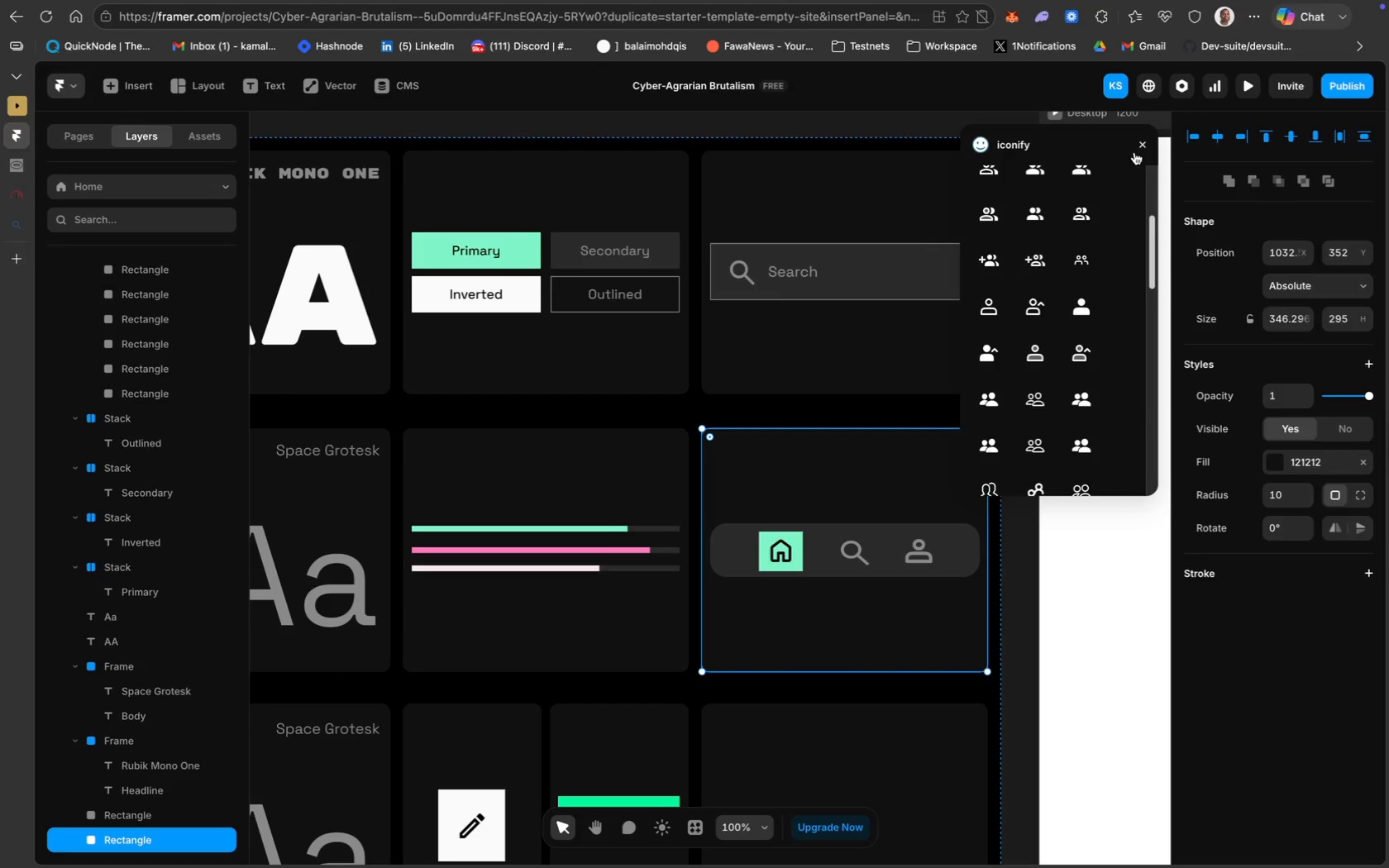 
wait(5.66)
 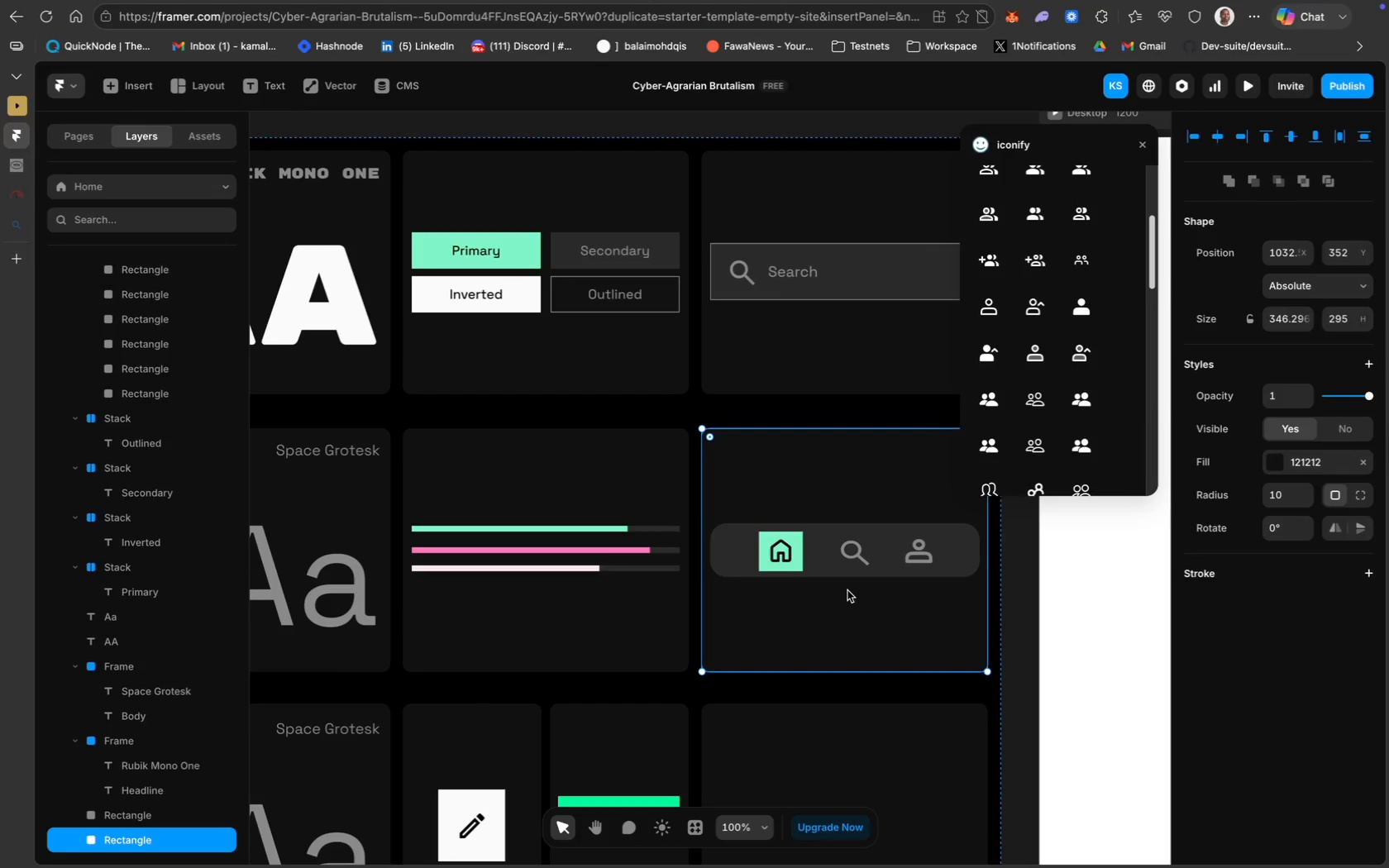 
left_click([1137, 143])
 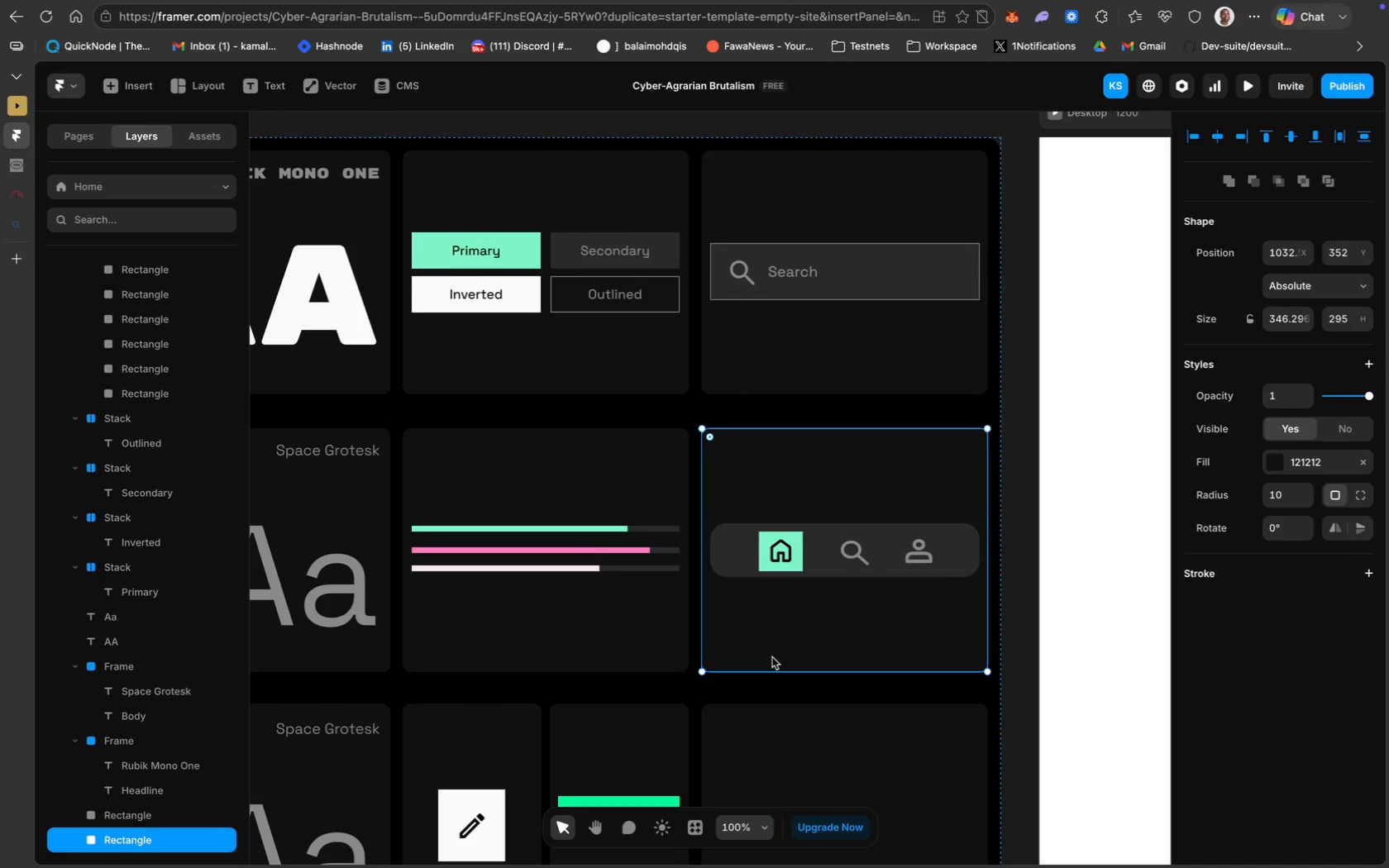 
scroll: coordinate [772, 657], scroll_direction: up, amount: 5.0
 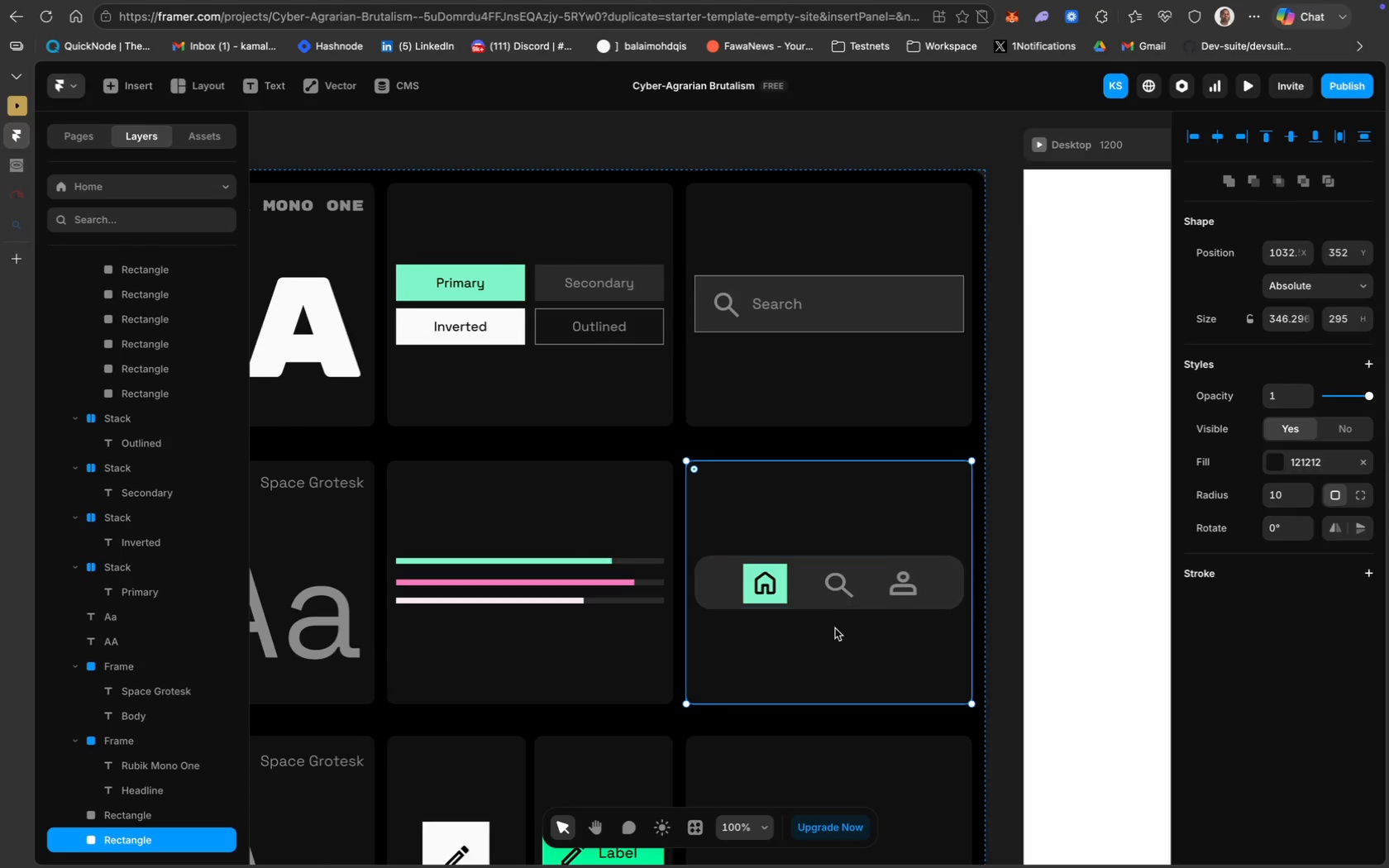 
key(Meta+Z)
 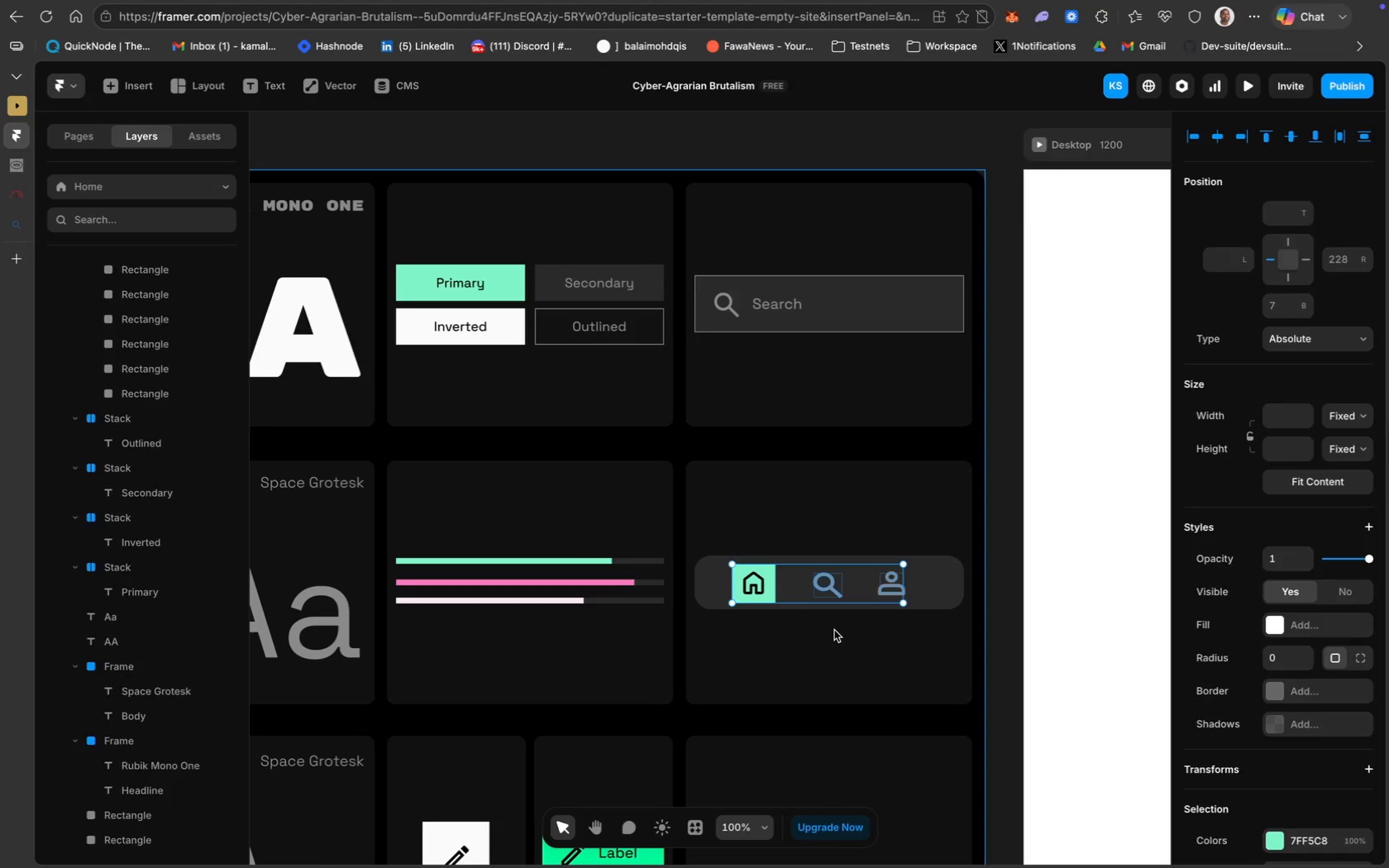 
key(Meta+Z)
 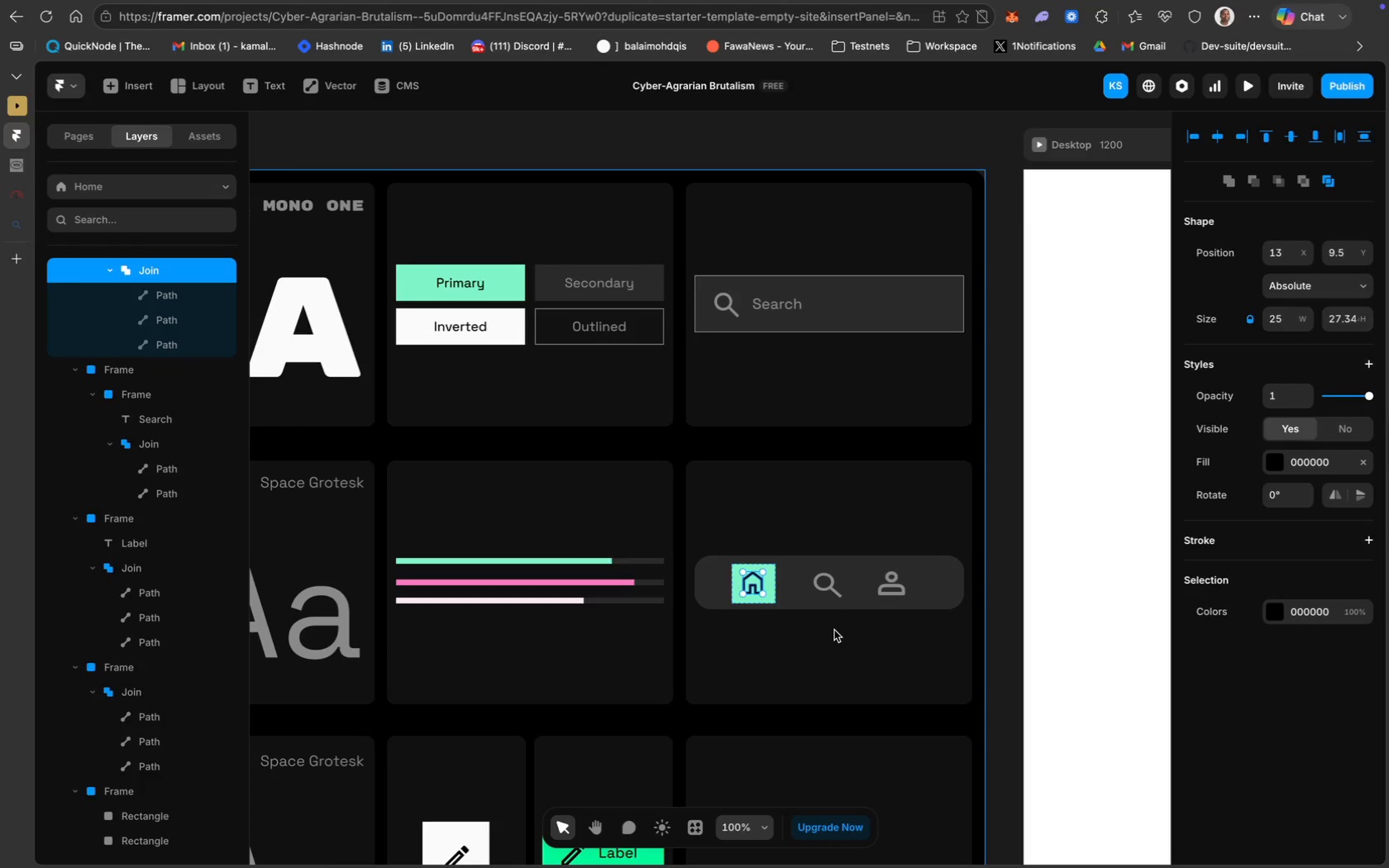 
key(Meta+Z)
 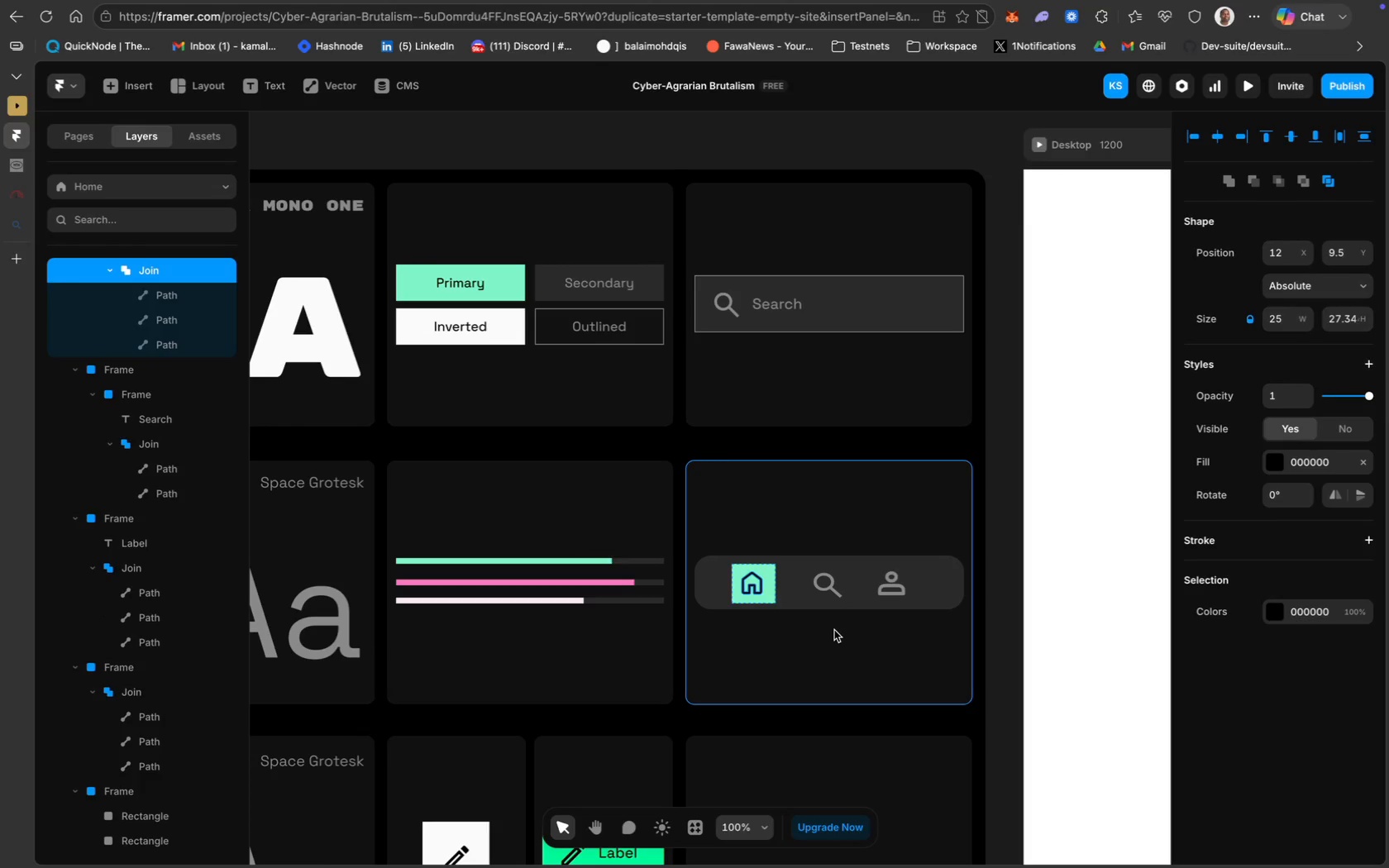 
key(Meta+Z)
 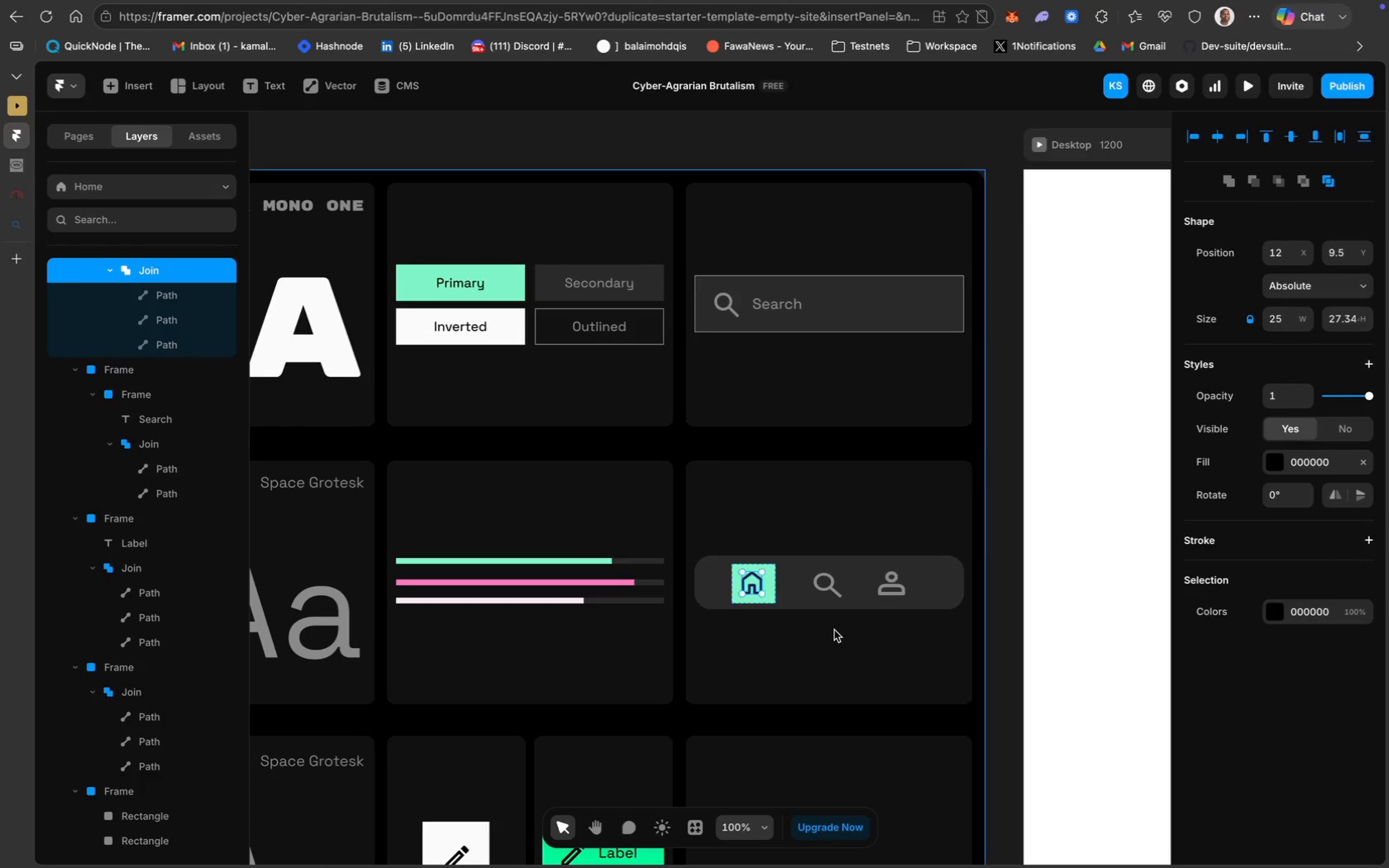 
key(Meta+Z)
 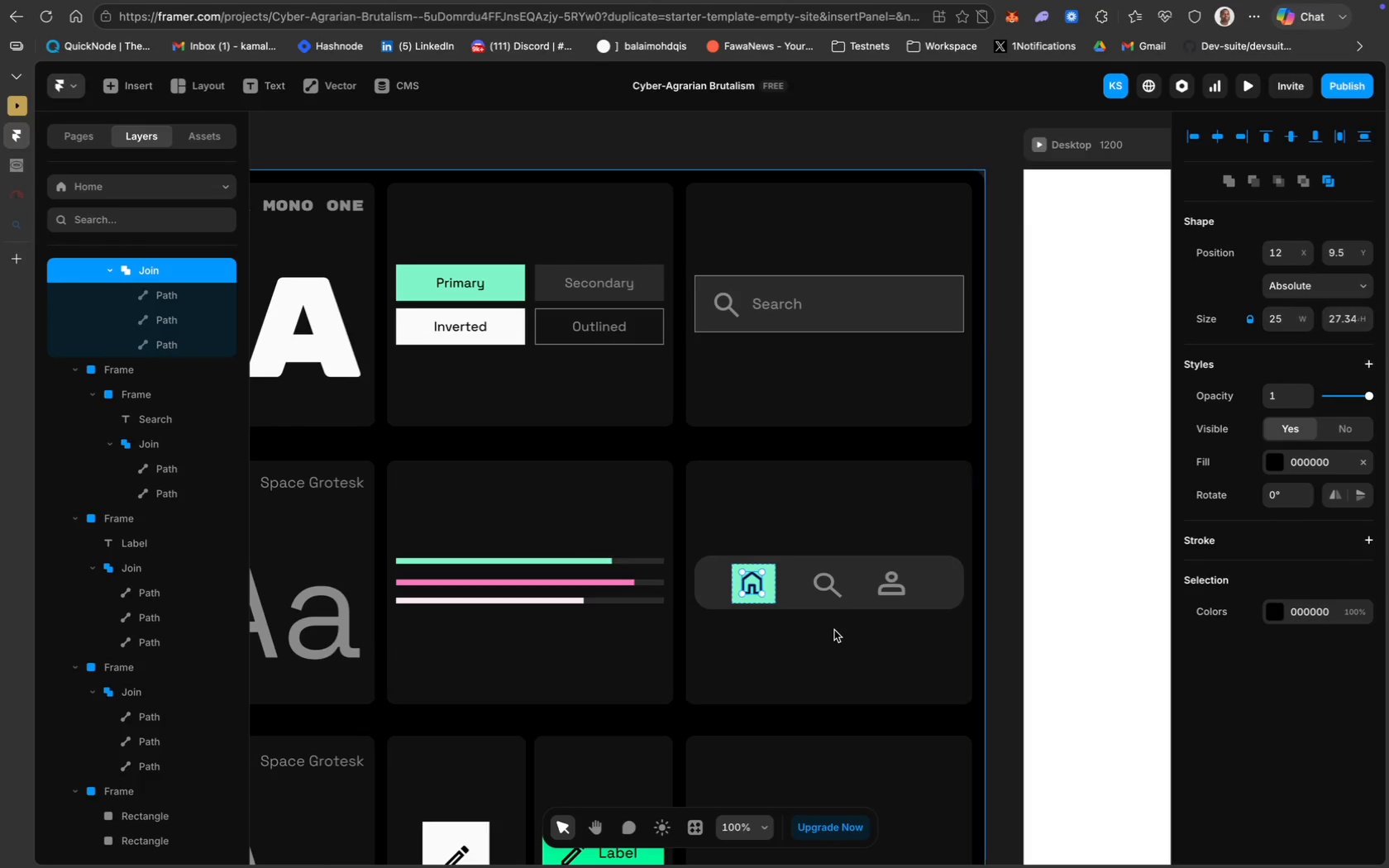 
key(Meta+Z)
 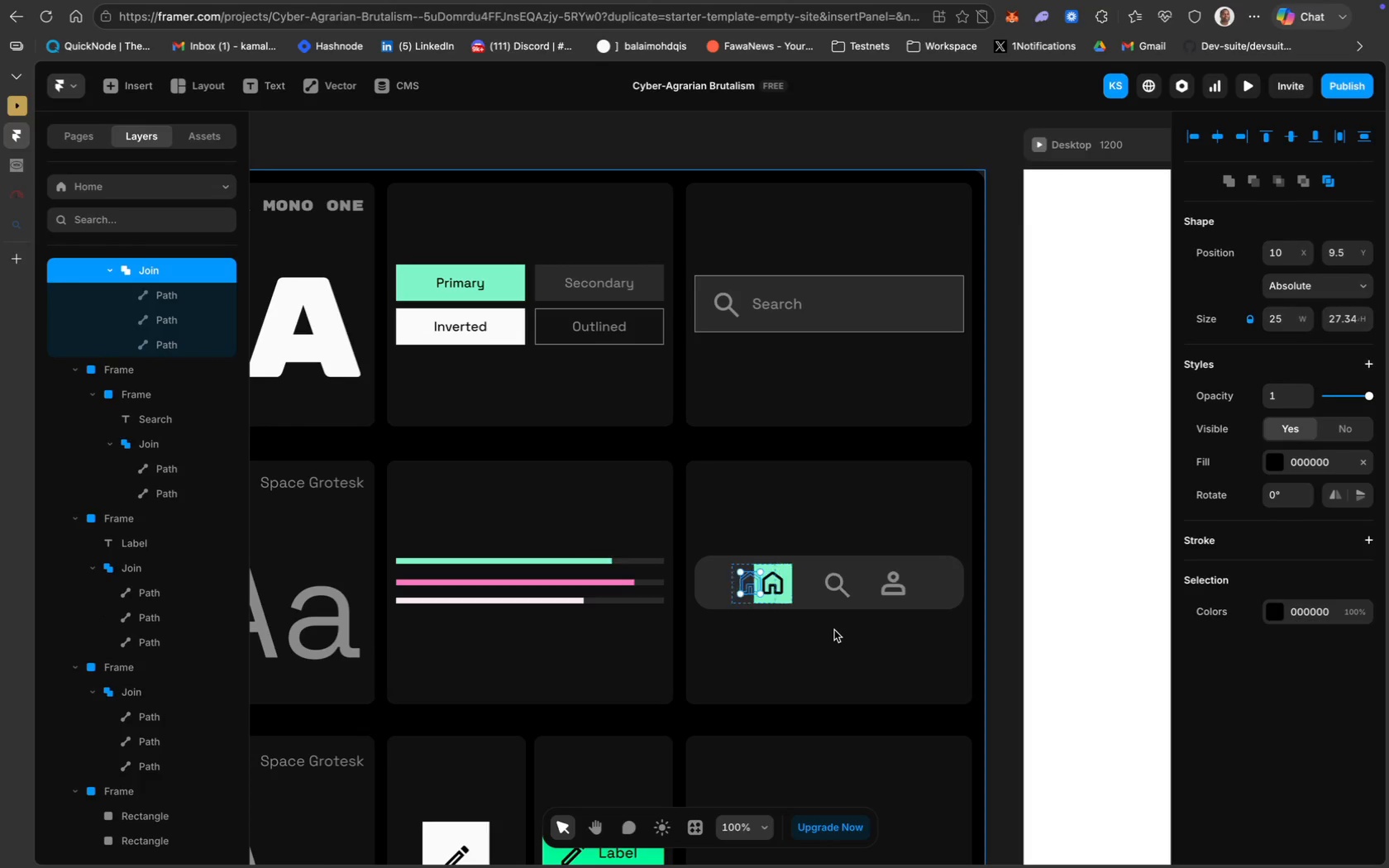 
key(Meta+Z)
 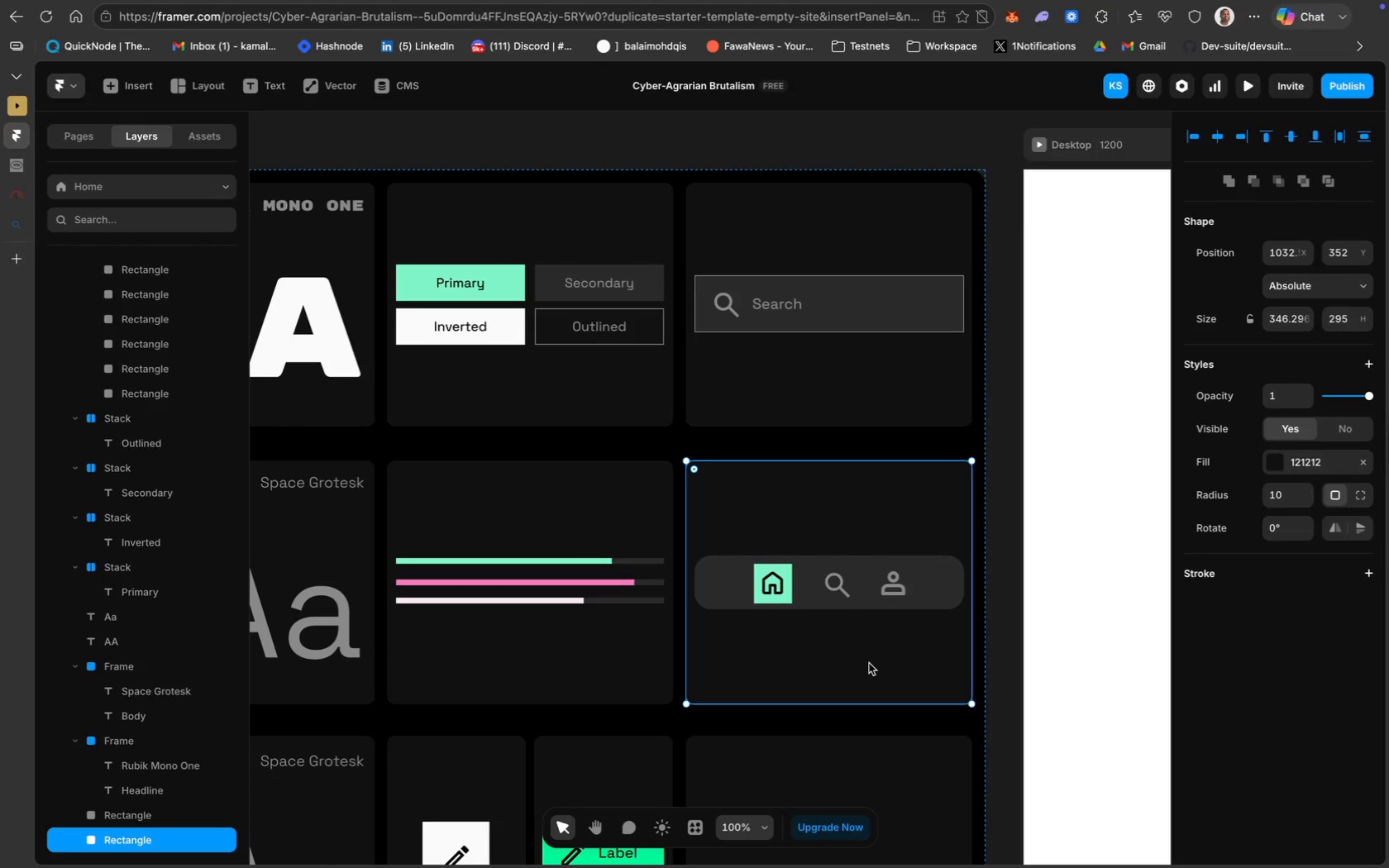 
scroll: coordinate [869, 663], scroll_direction: down, amount: 48.0